 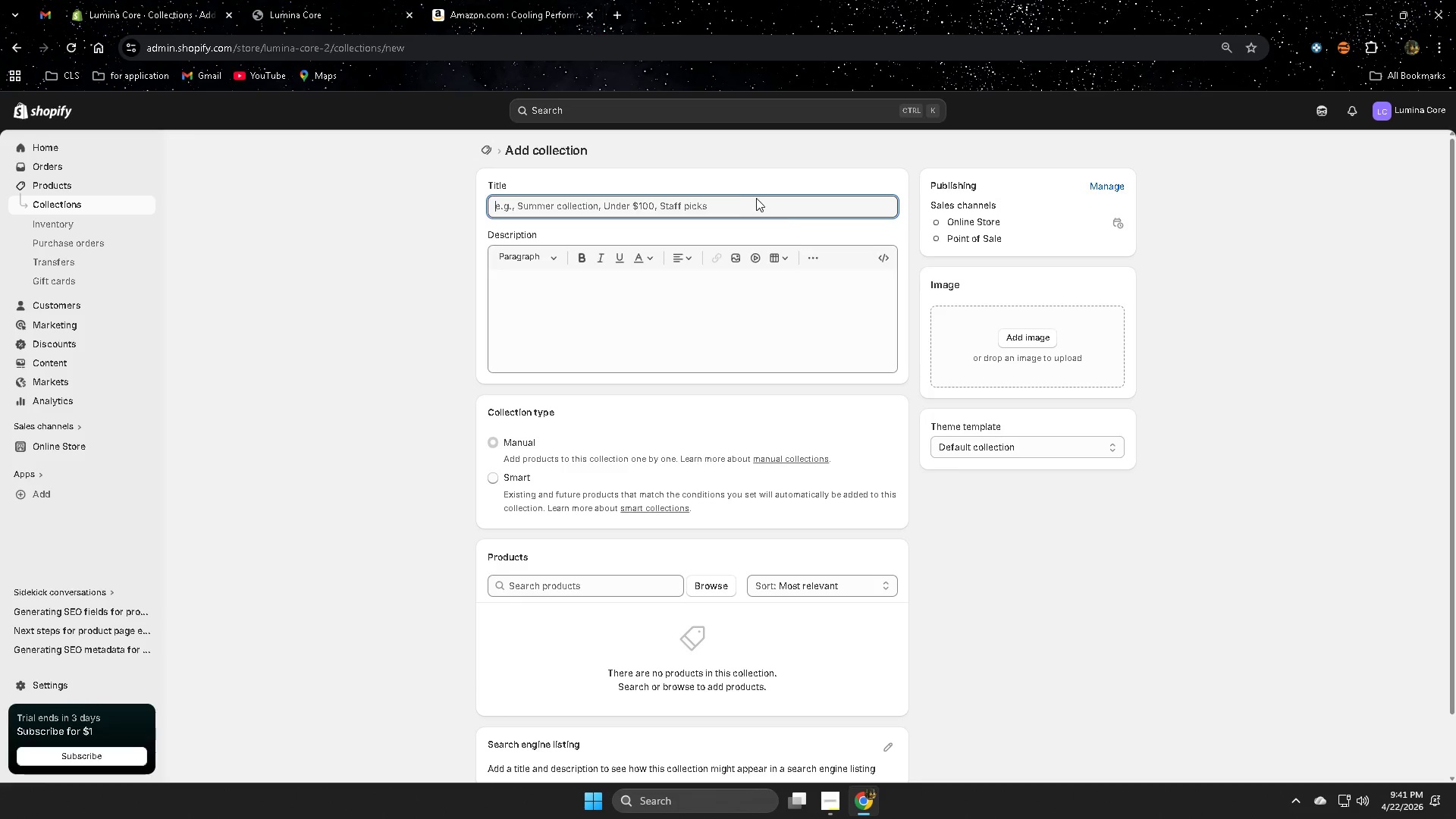 
key(Control+ControlLeft)
 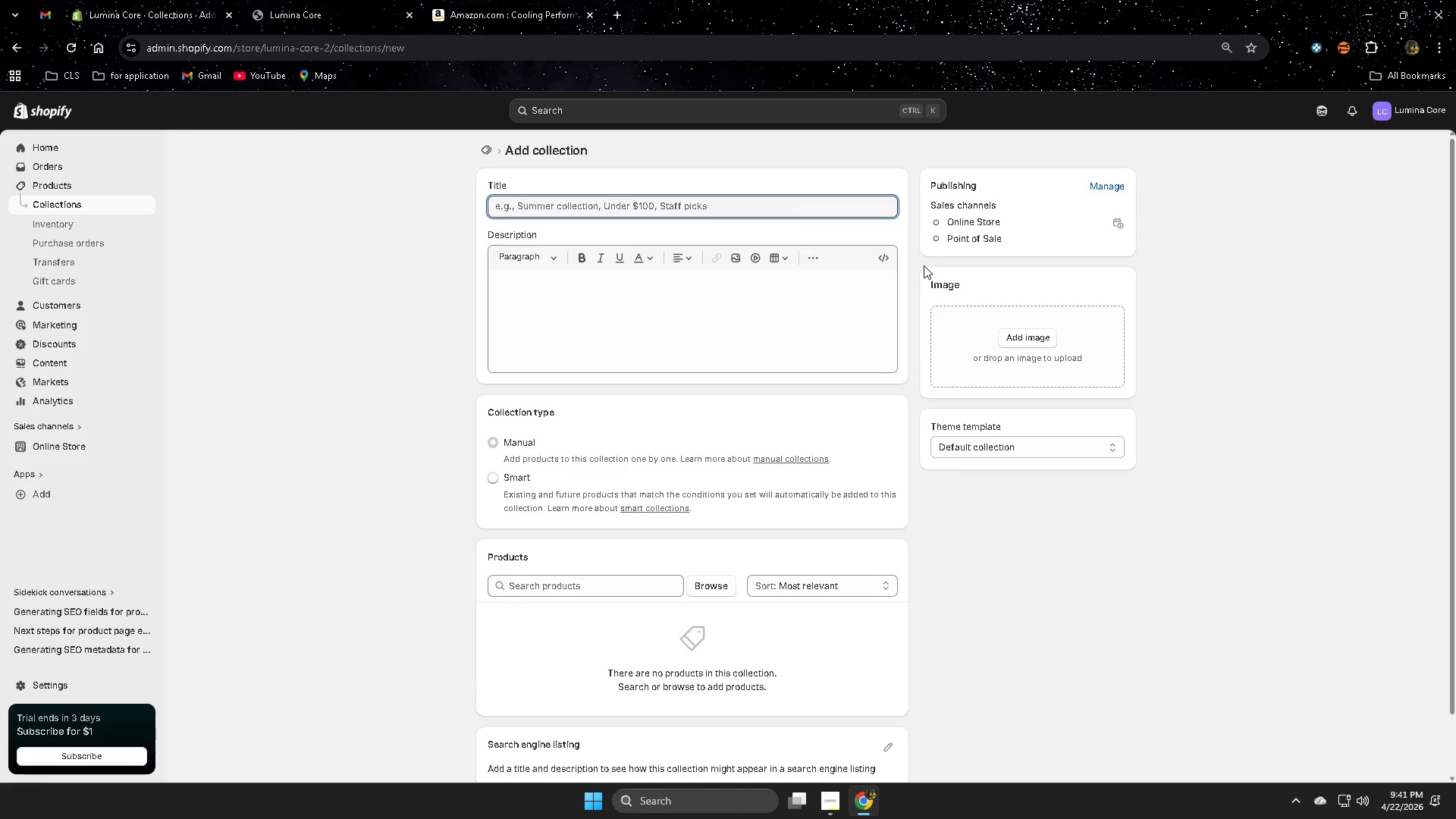 
key(Control+V)
 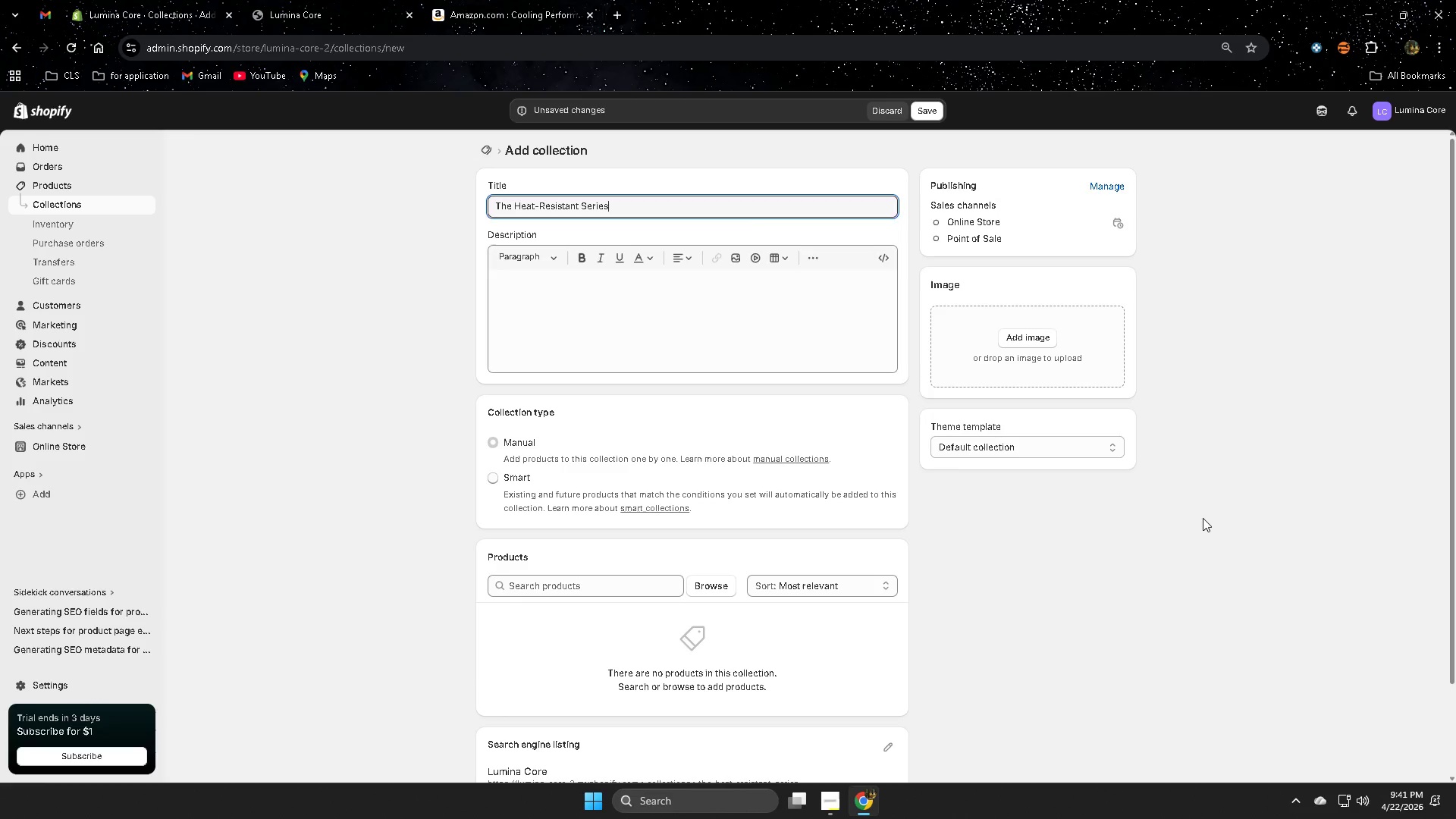 
left_click([1203, 518])
 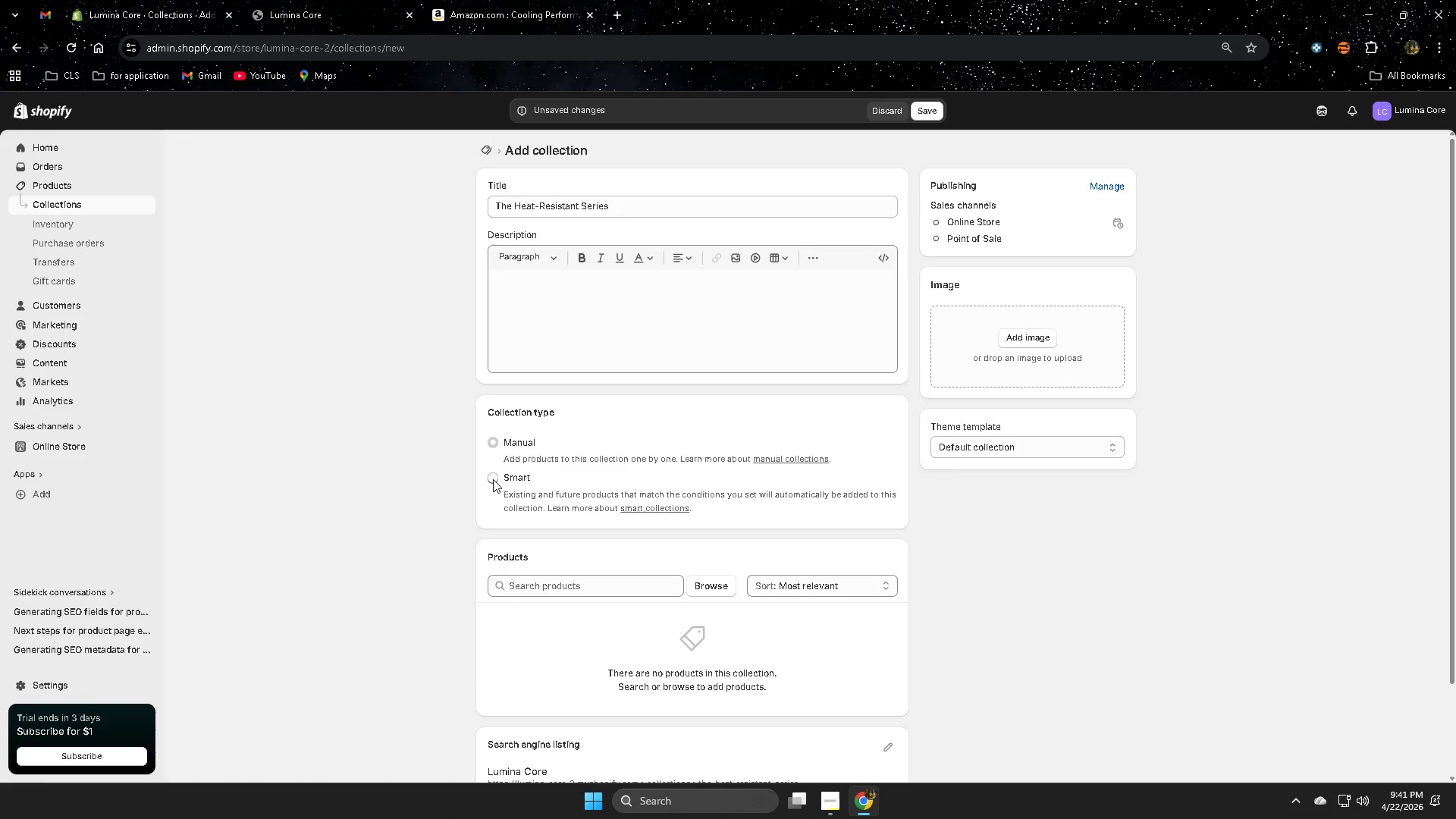 
left_click([493, 479])
 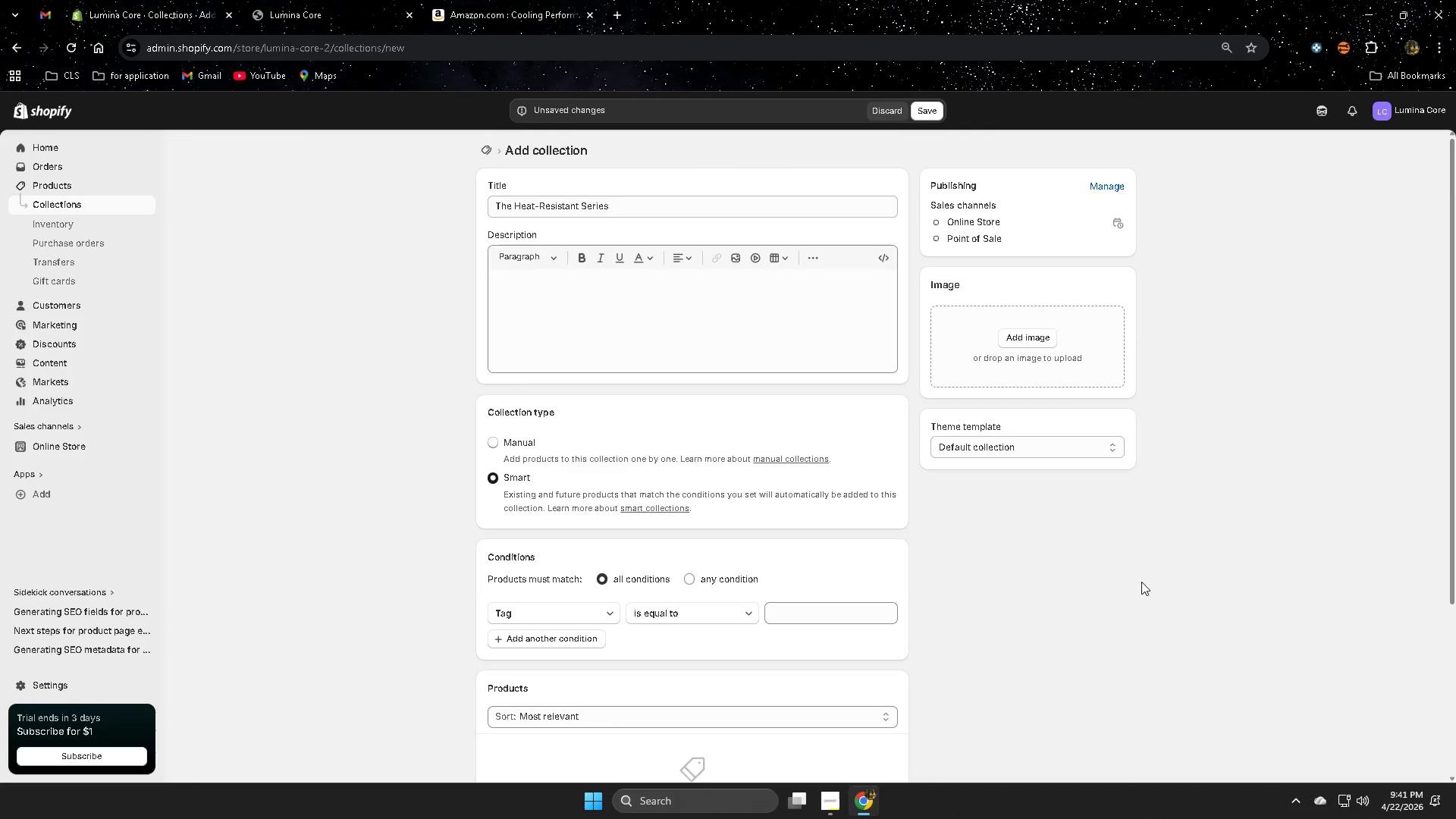 
scroll: coordinate [1138, 583], scroll_direction: down, amount: 2.0
 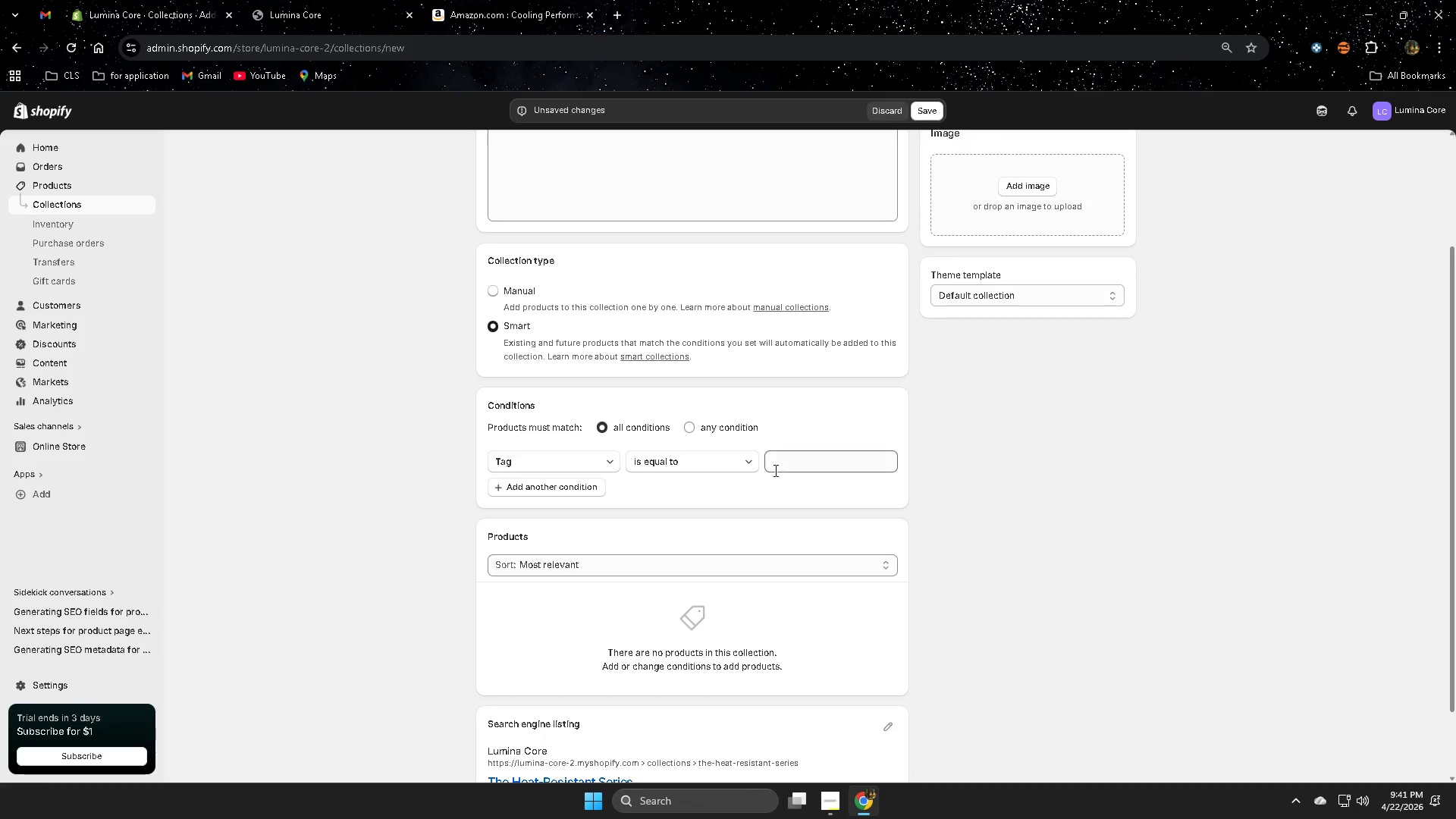 
left_click([804, 465])
 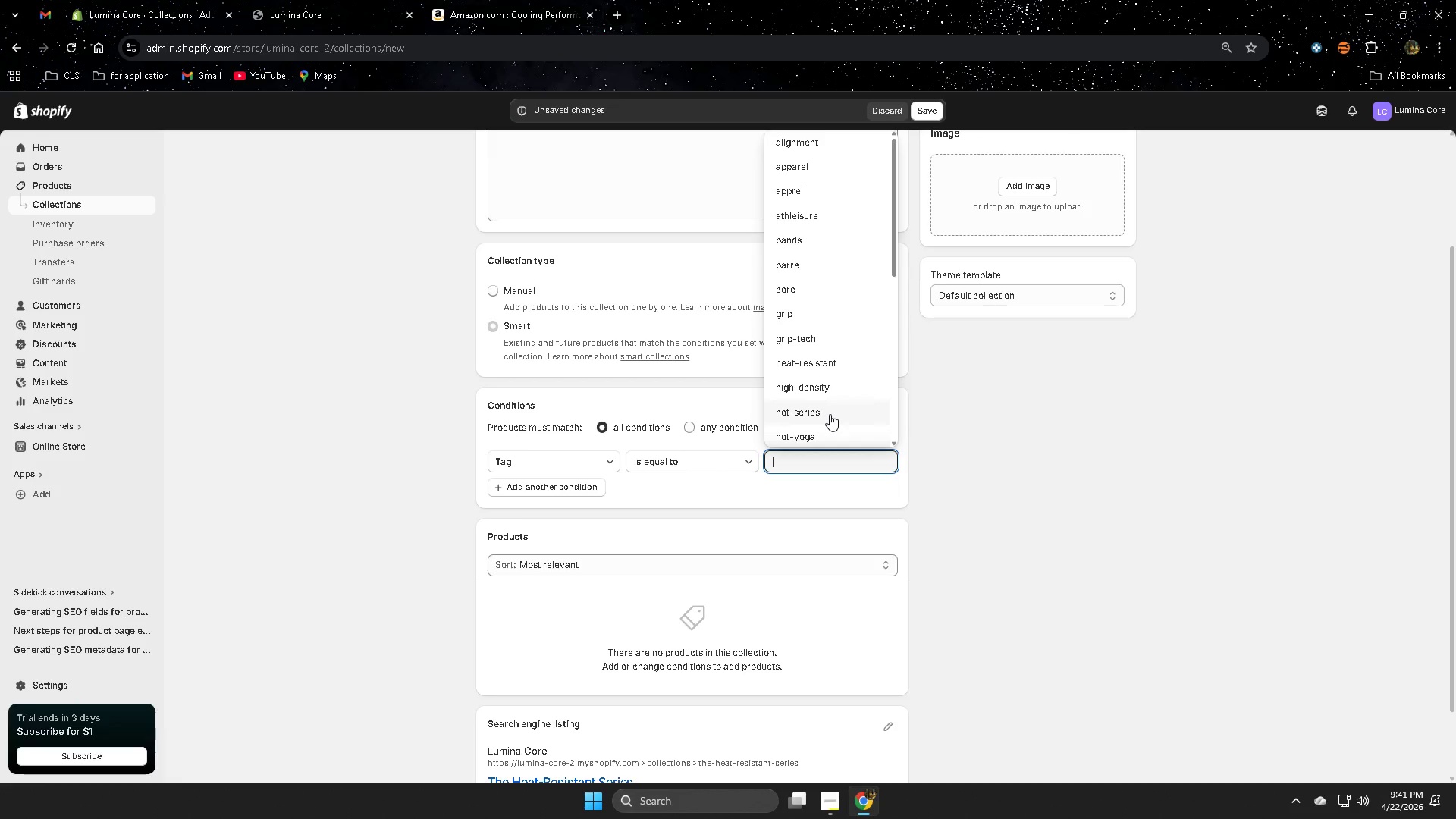 
left_click([799, 406])
 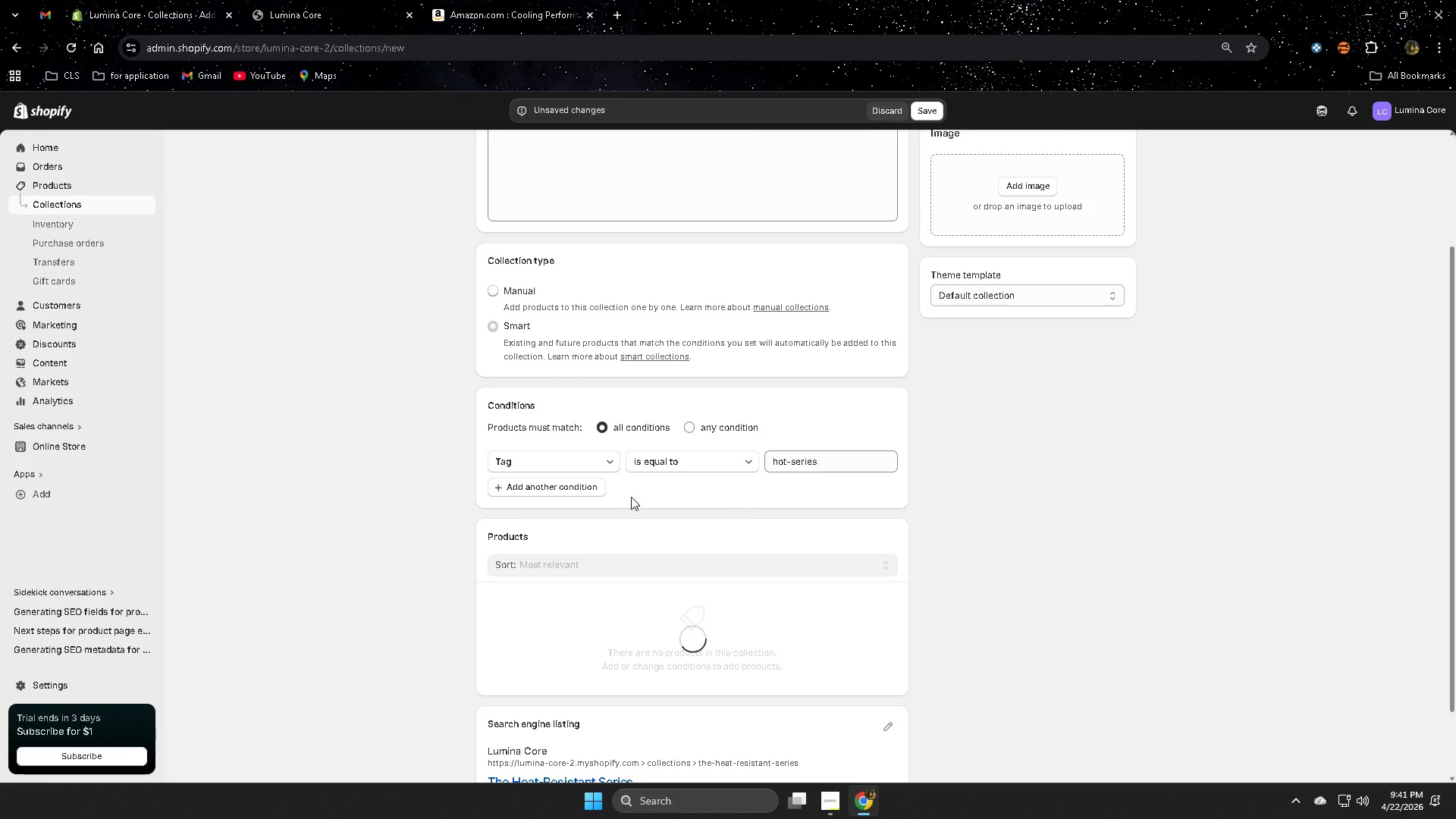 
left_click([570, 491])
 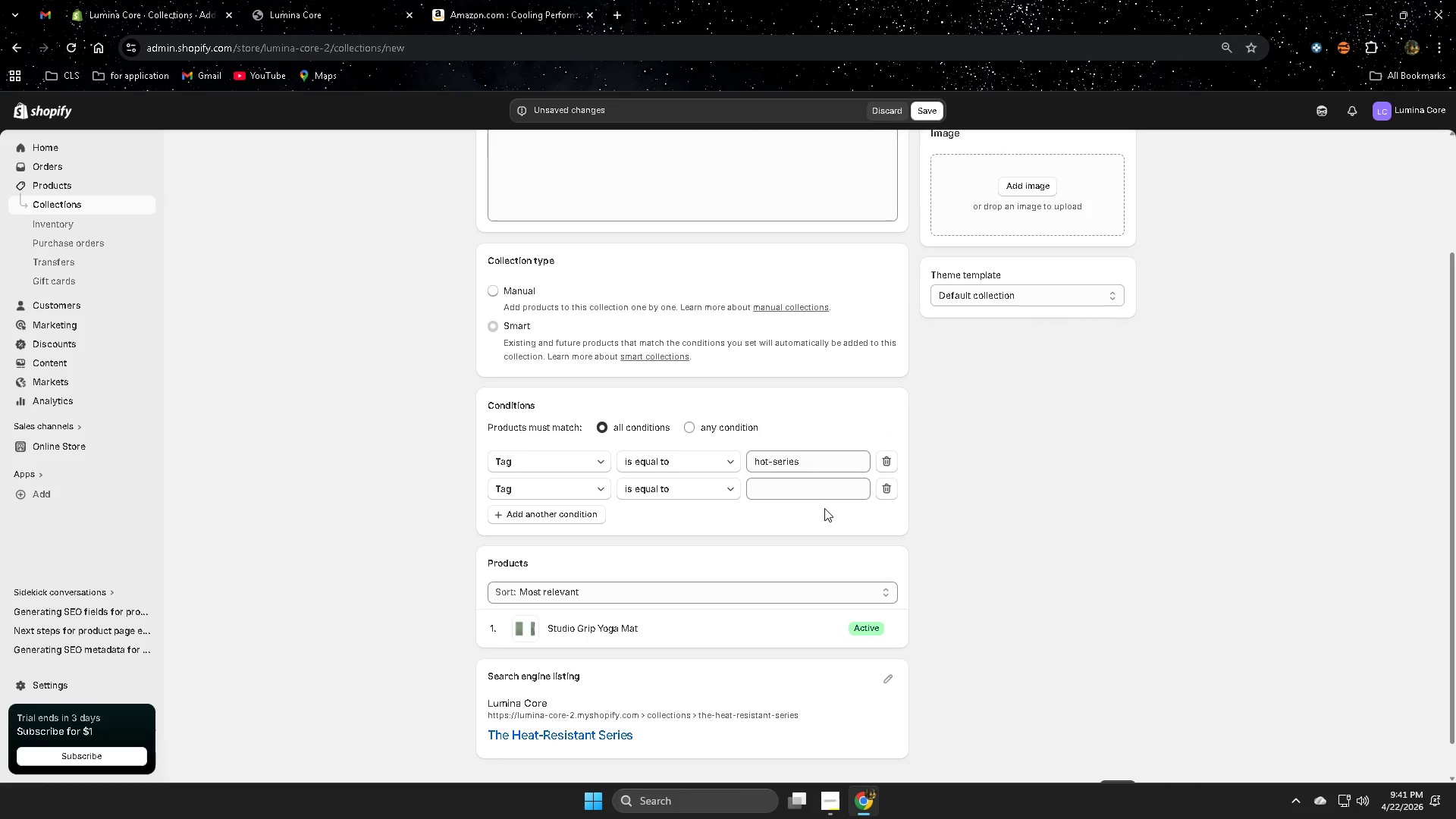 
left_click([817, 489])
 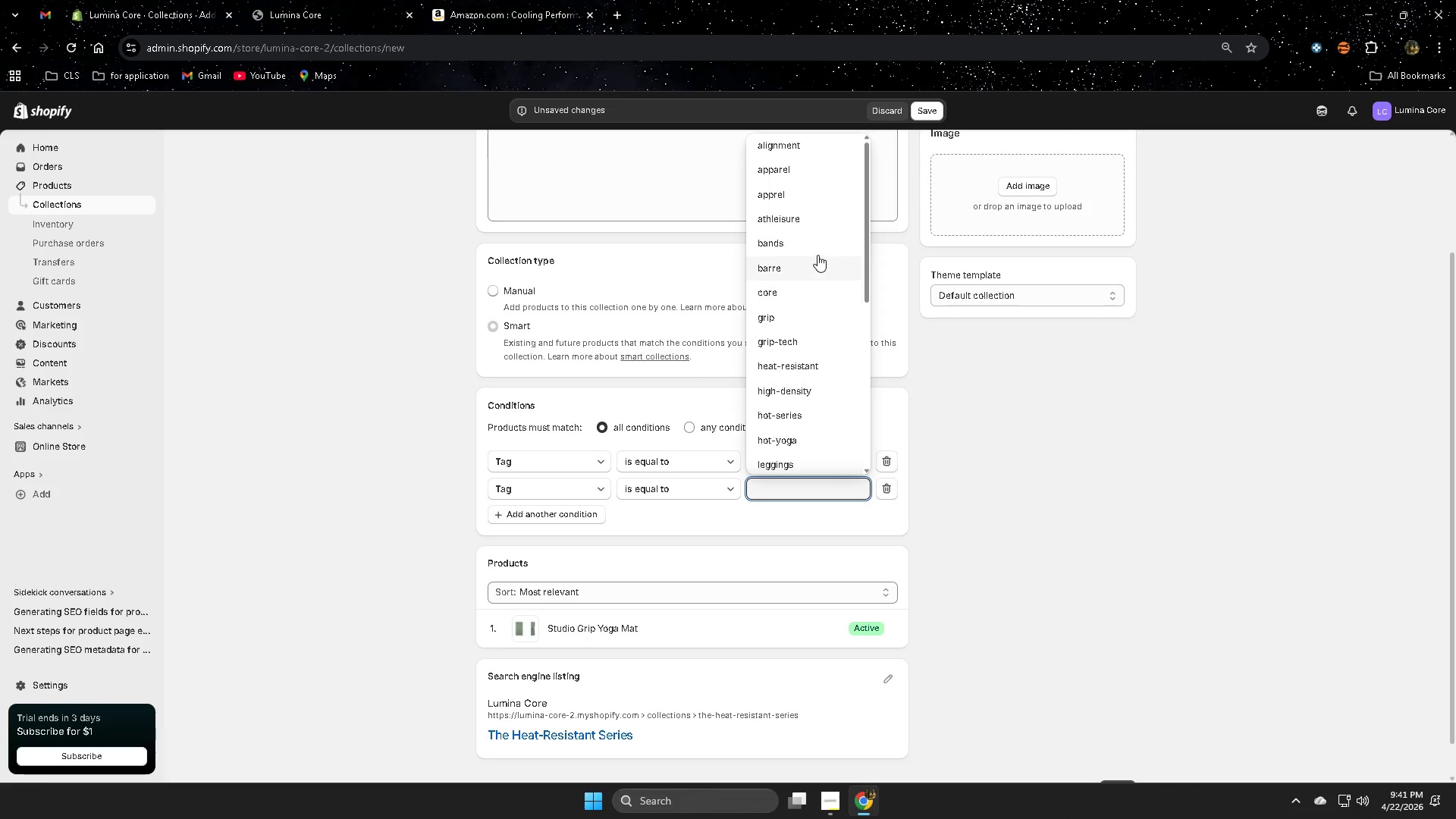 
scroll: coordinate [817, 252], scroll_direction: up, amount: 1.0
 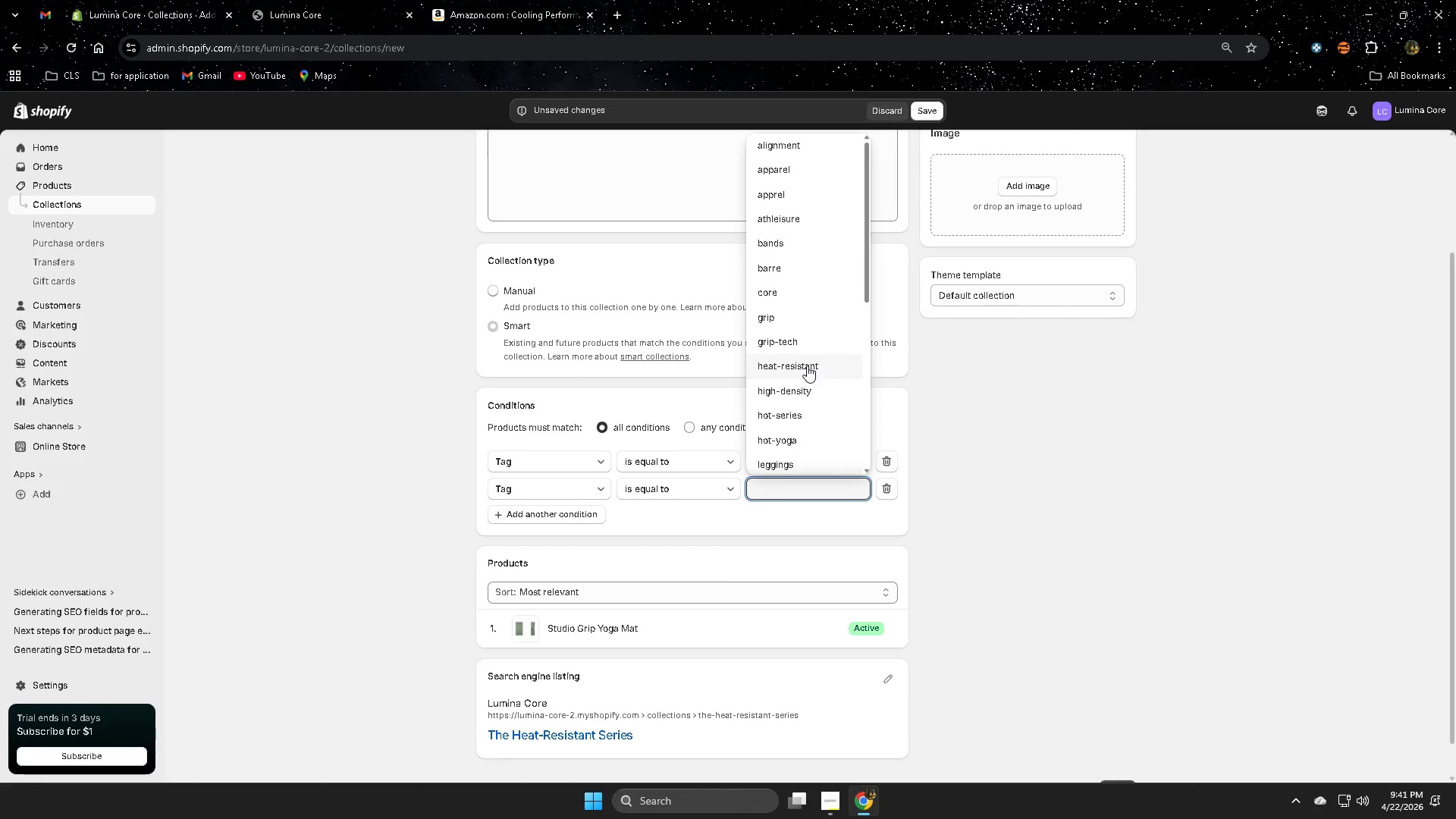 
wait(9.26)
 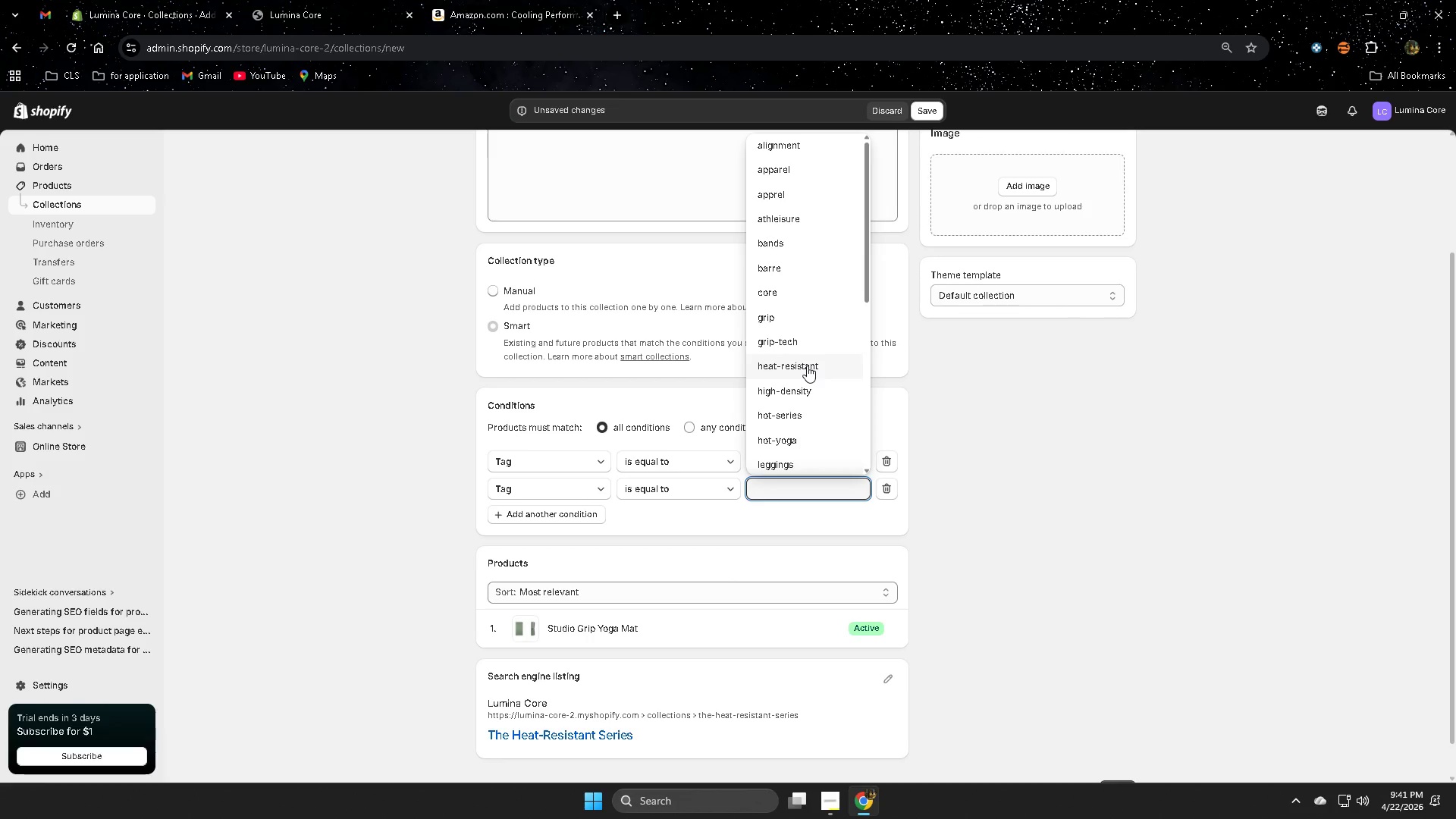 
left_click([807, 366])
 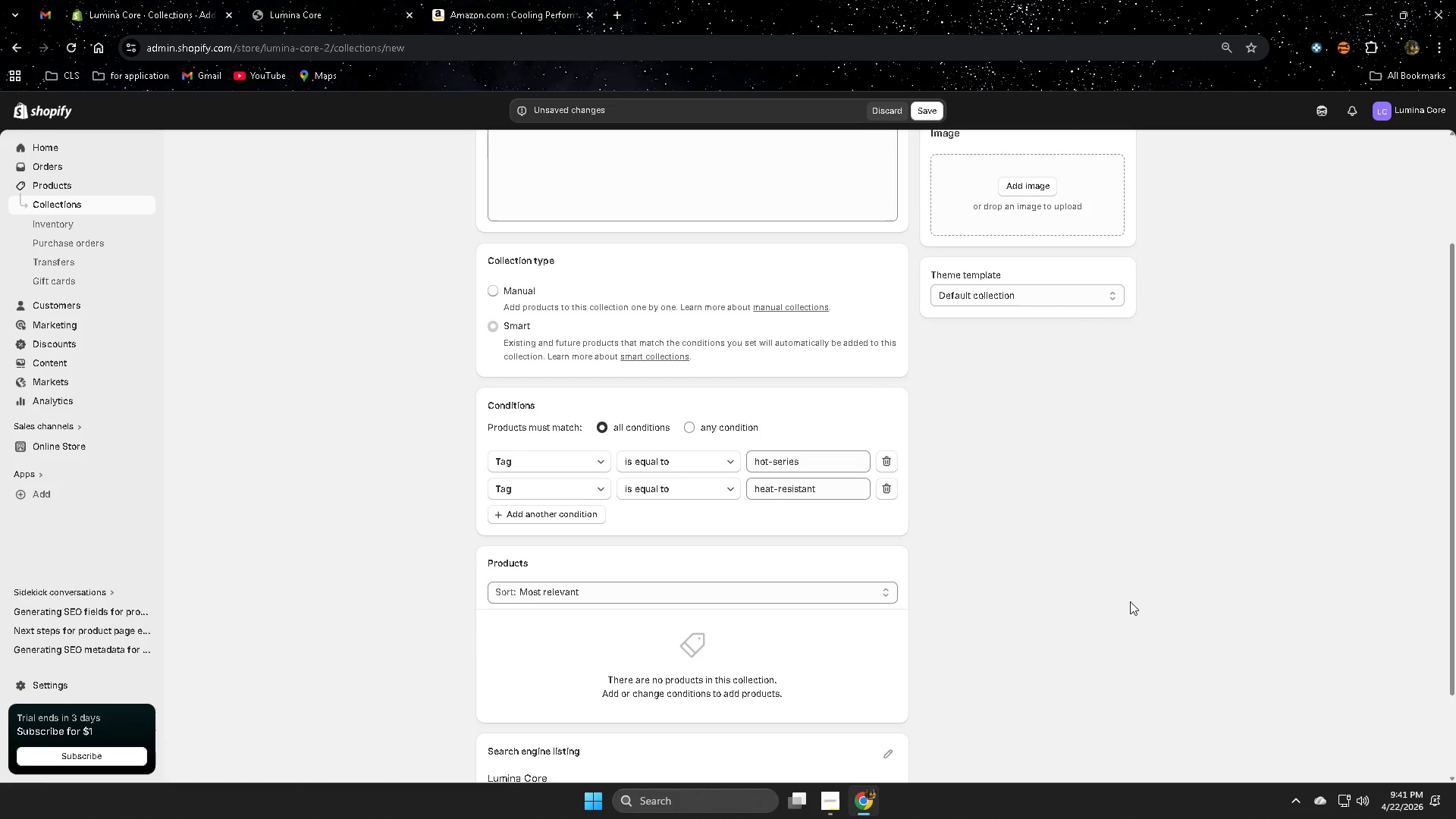 
scroll: coordinate [1130, 601], scroll_direction: down, amount: 2.0
 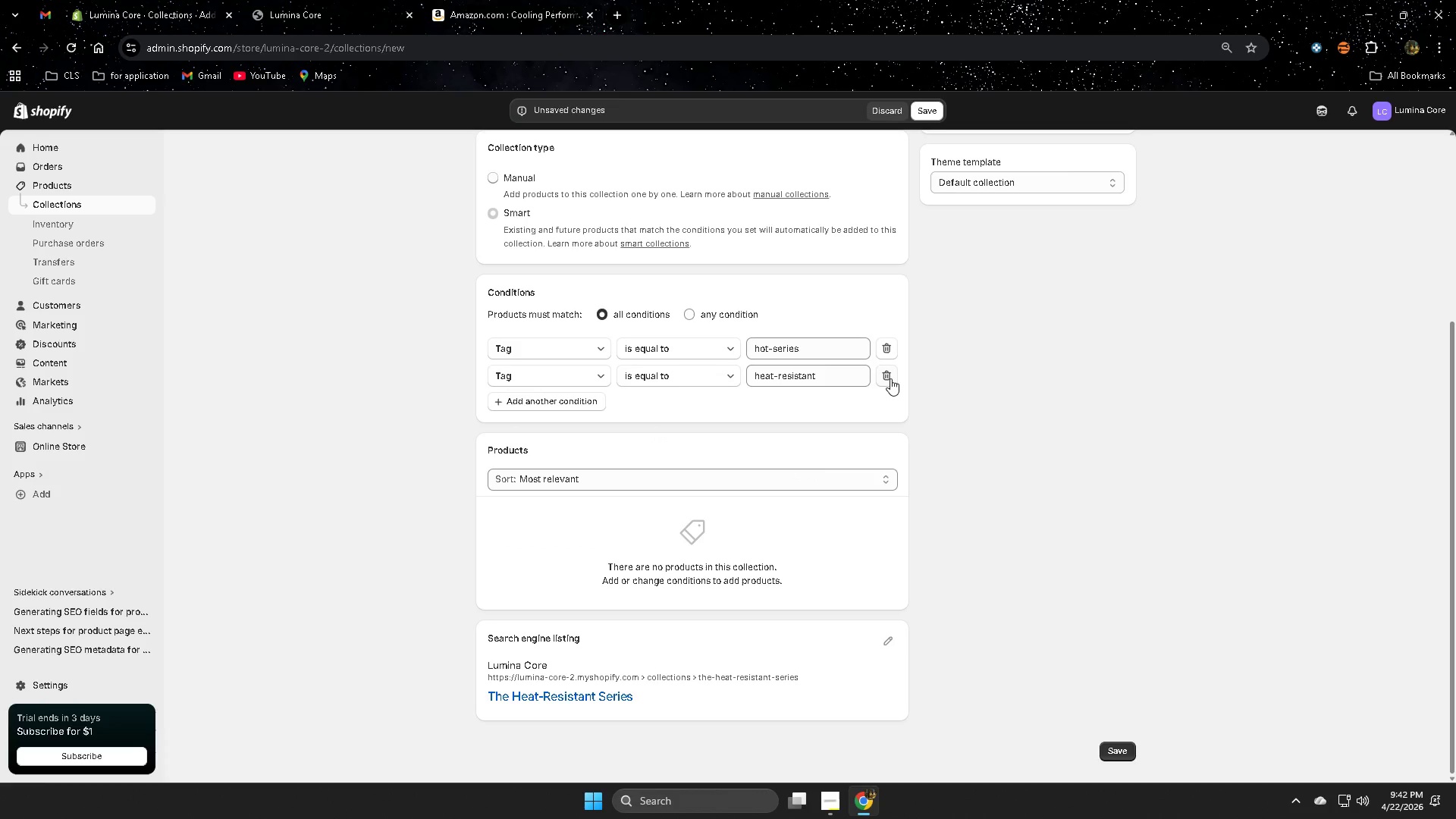 
wait(5.05)
 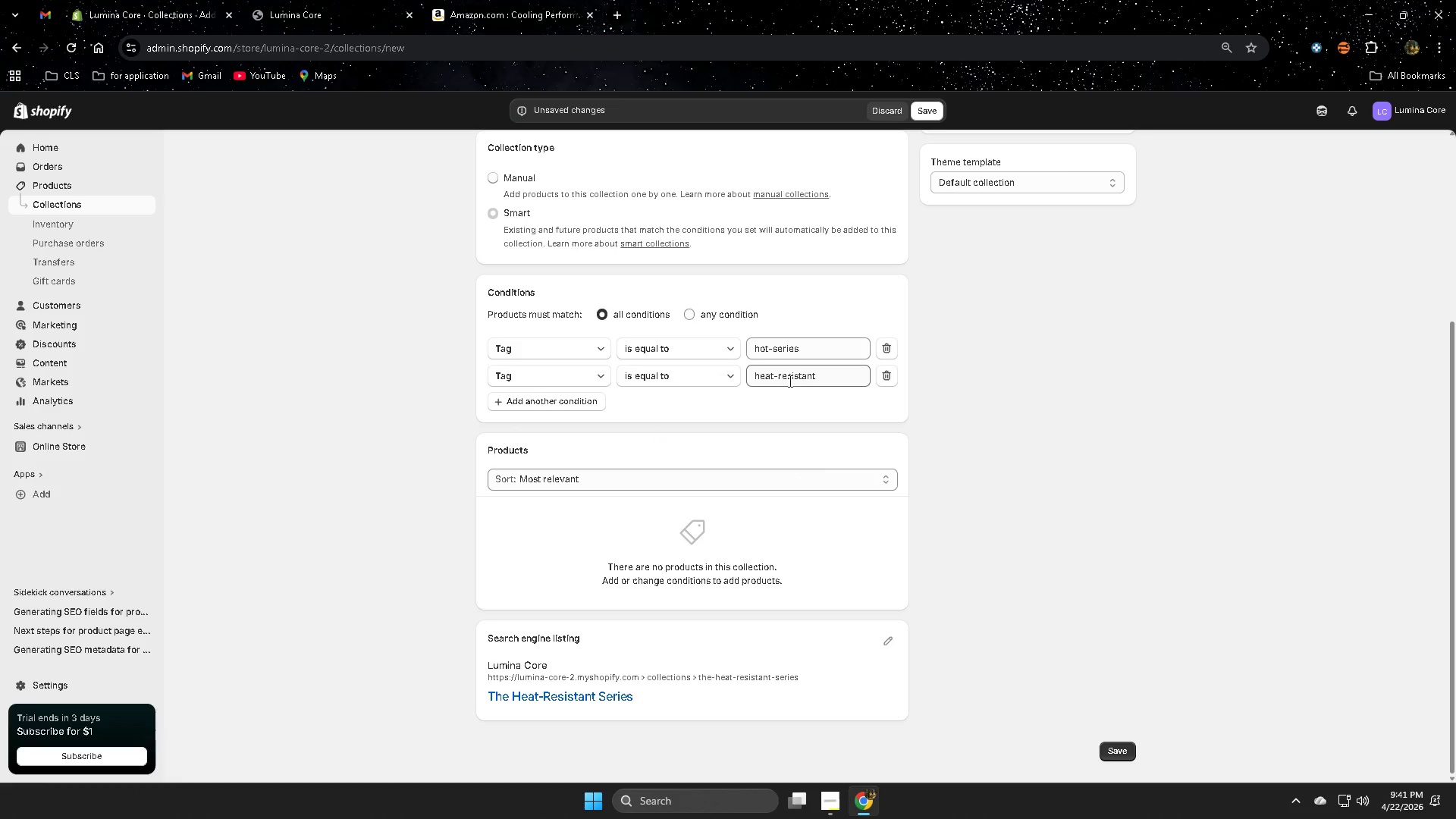 
left_click([890, 378])
 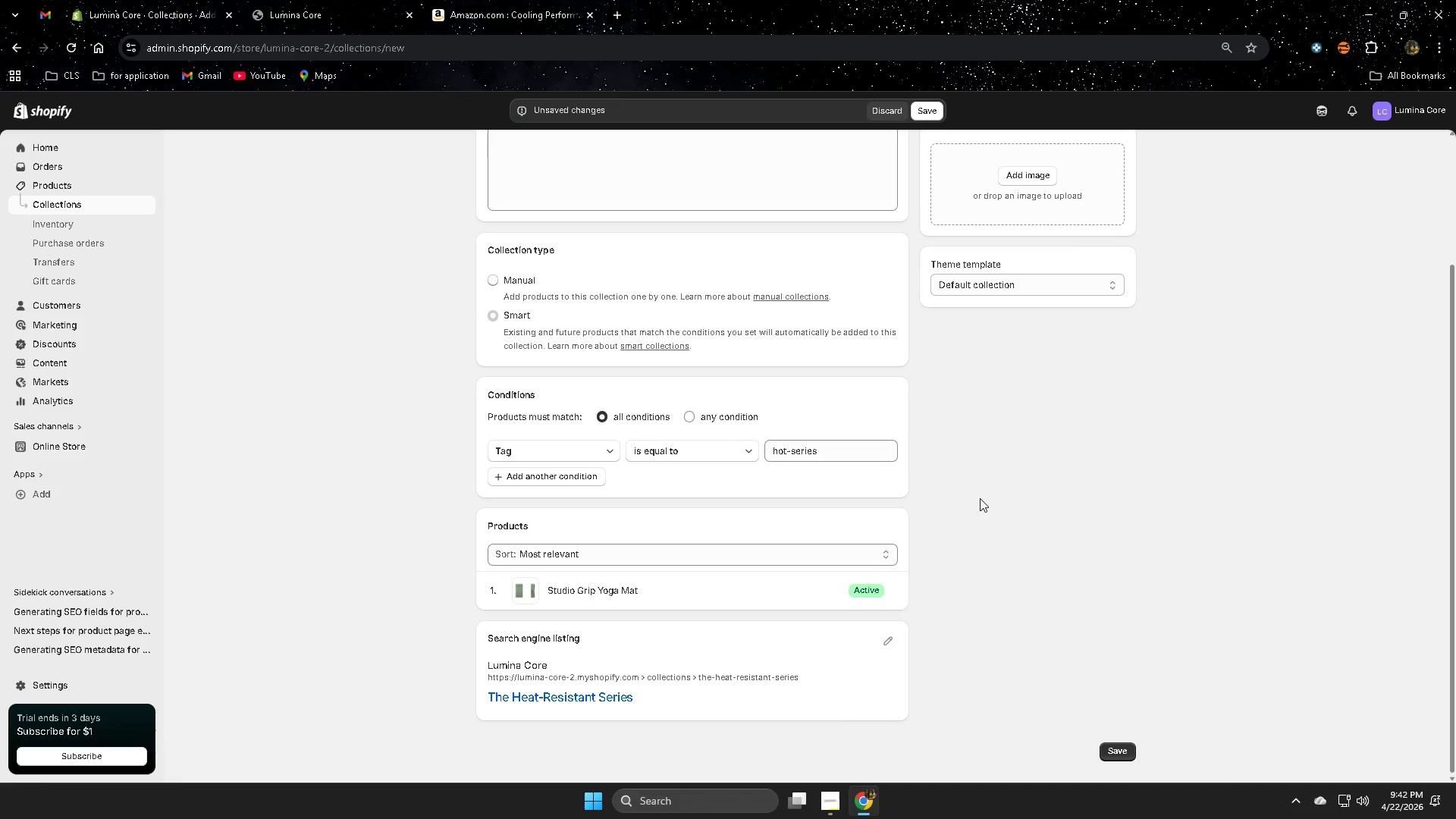 
scroll: coordinate [976, 498], scroll_direction: up, amount: 4.0
 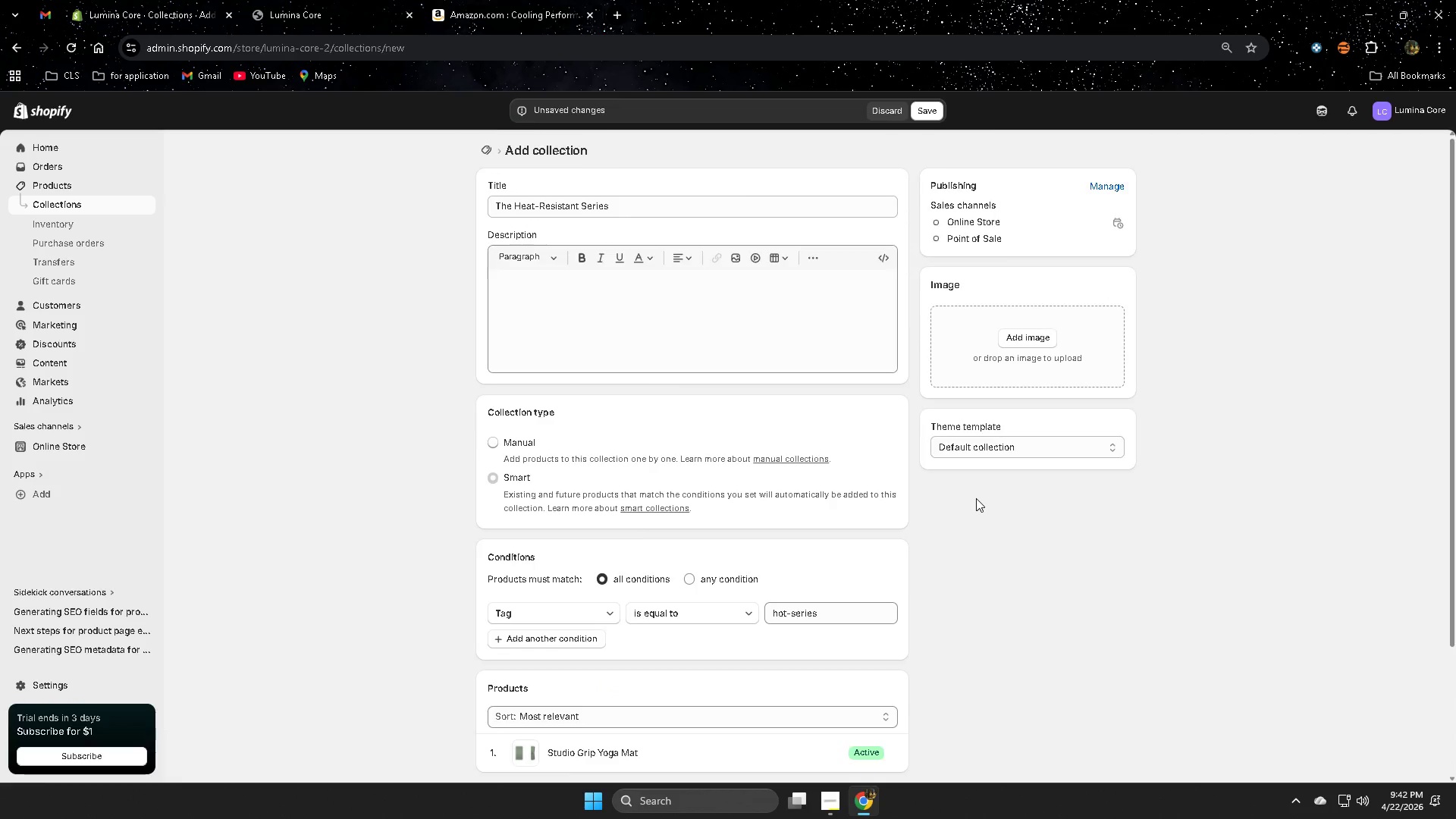 
scroll: coordinate [976, 498], scroll_direction: down, amount: 2.0
 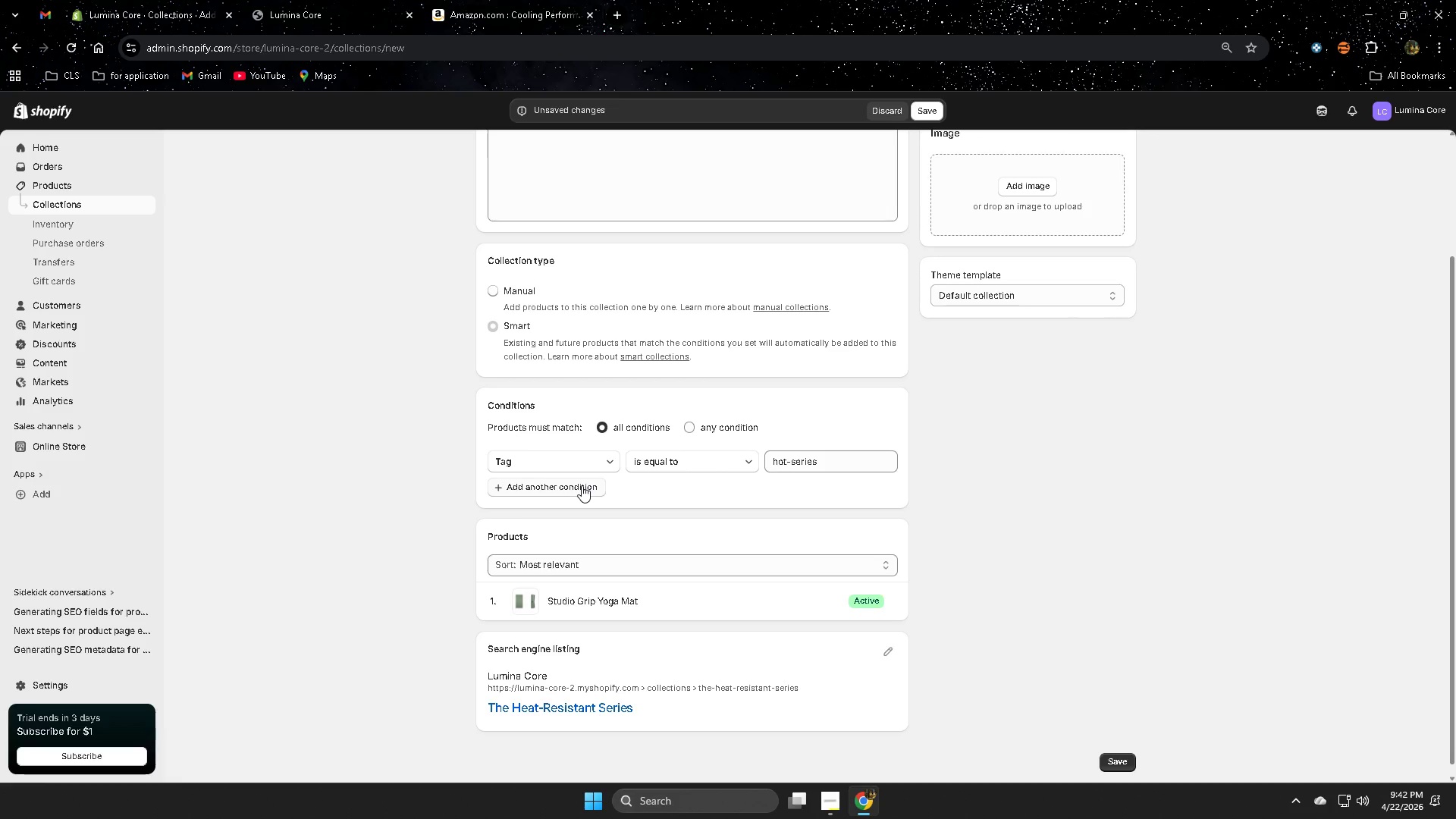 
left_click([582, 485])
 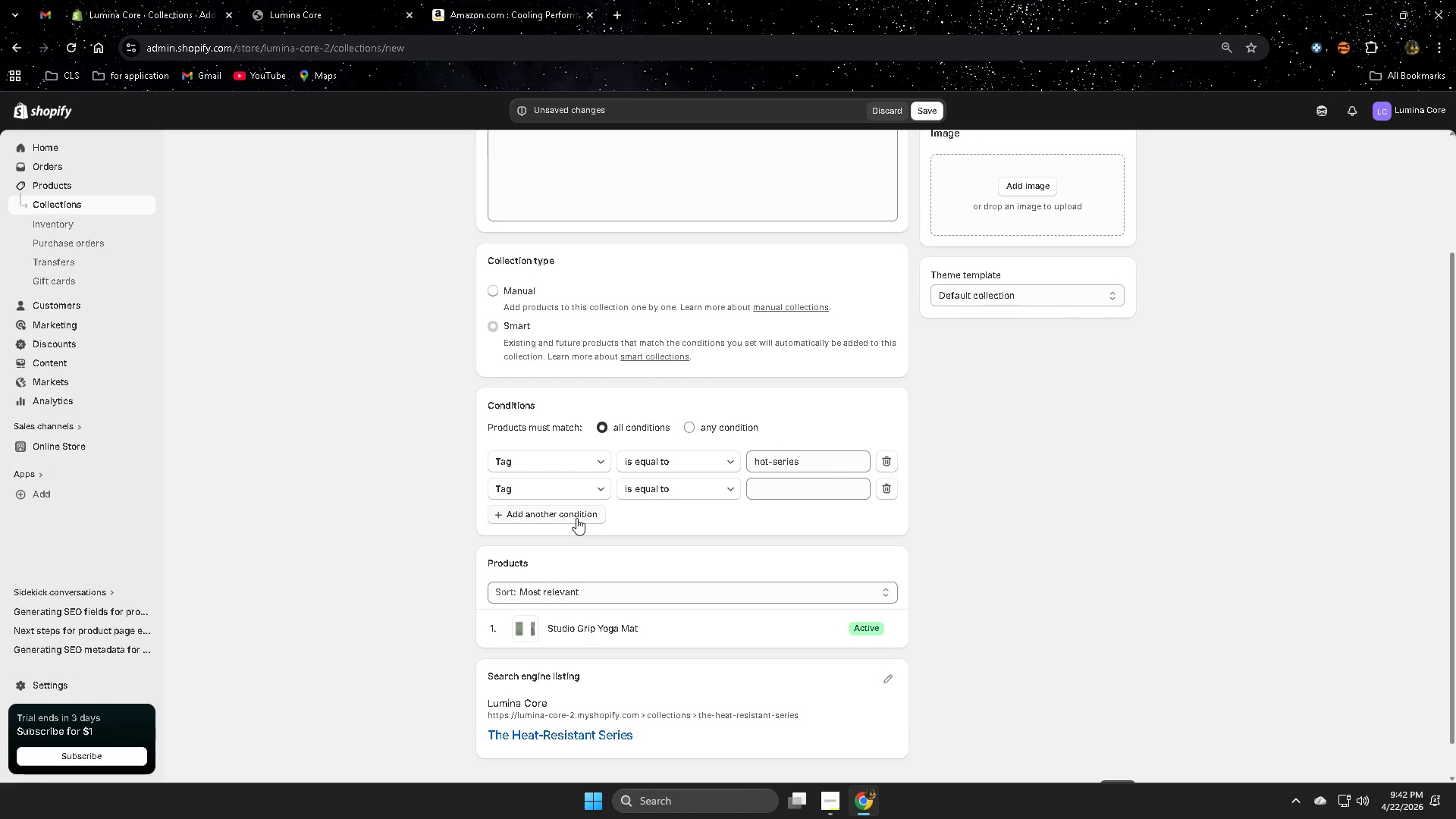 
scroll: coordinate [493, 498], scroll_direction: up, amount: 6.0
 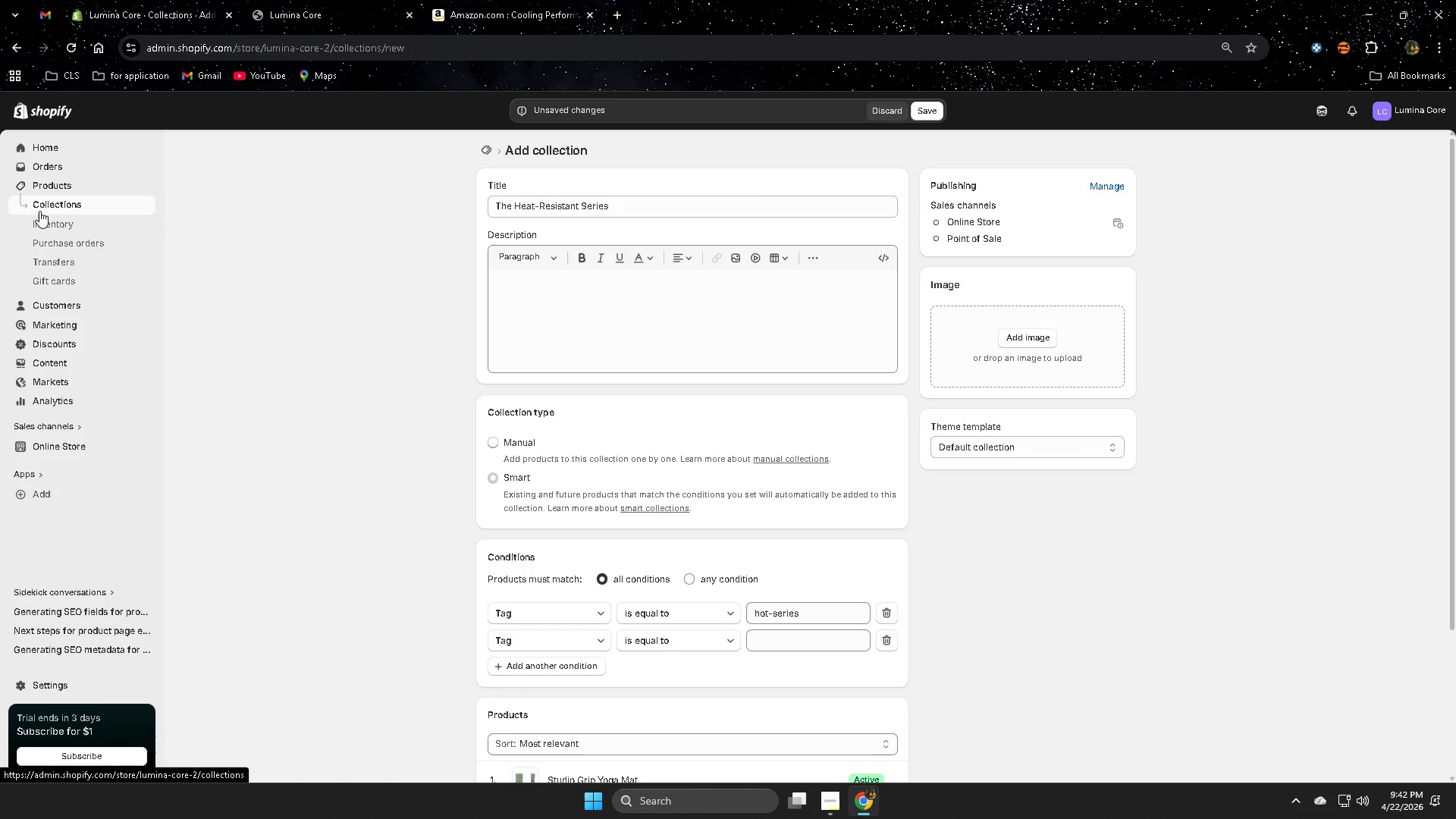 
left_click([885, 108])
 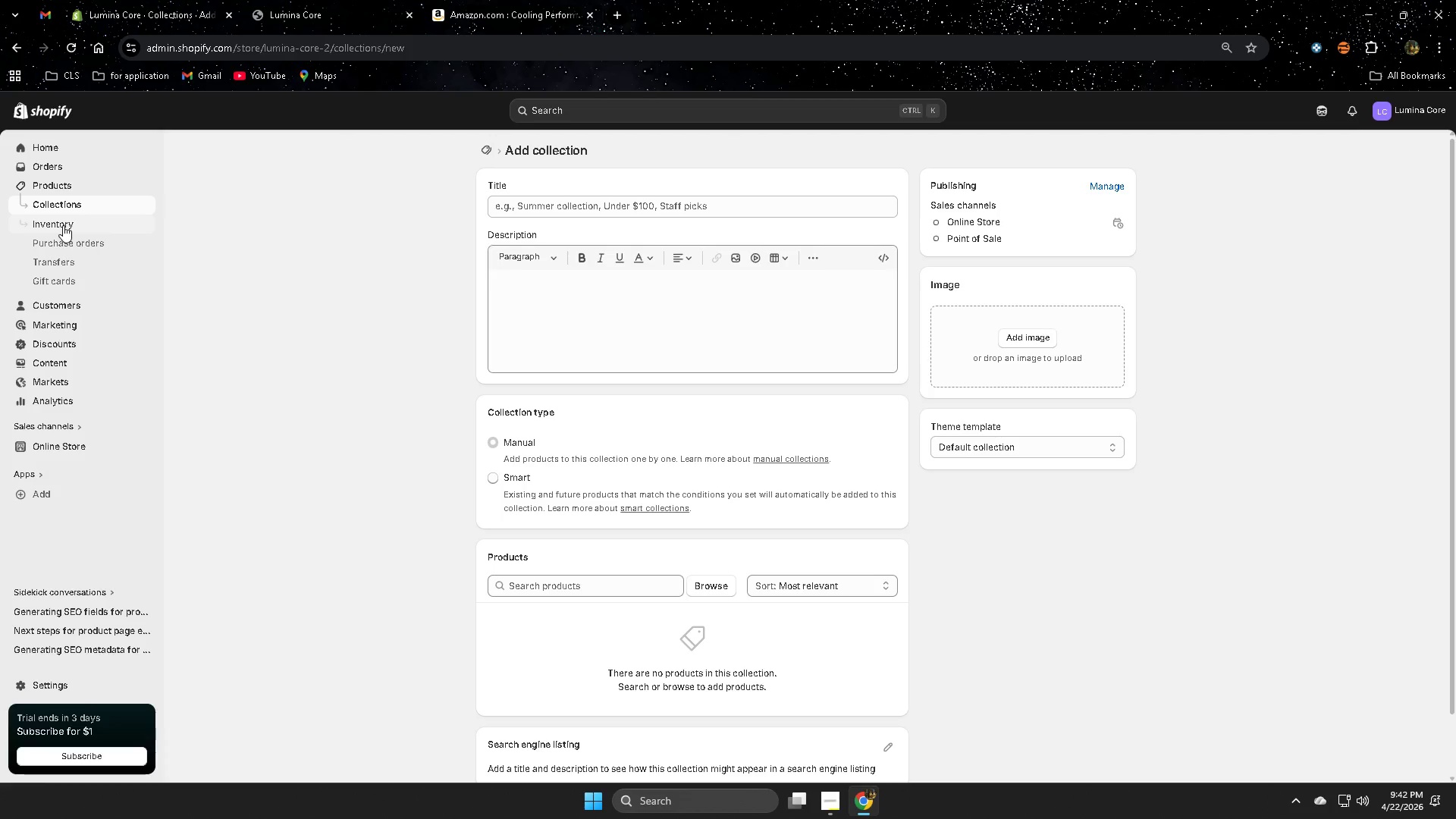 
left_click([60, 207])
 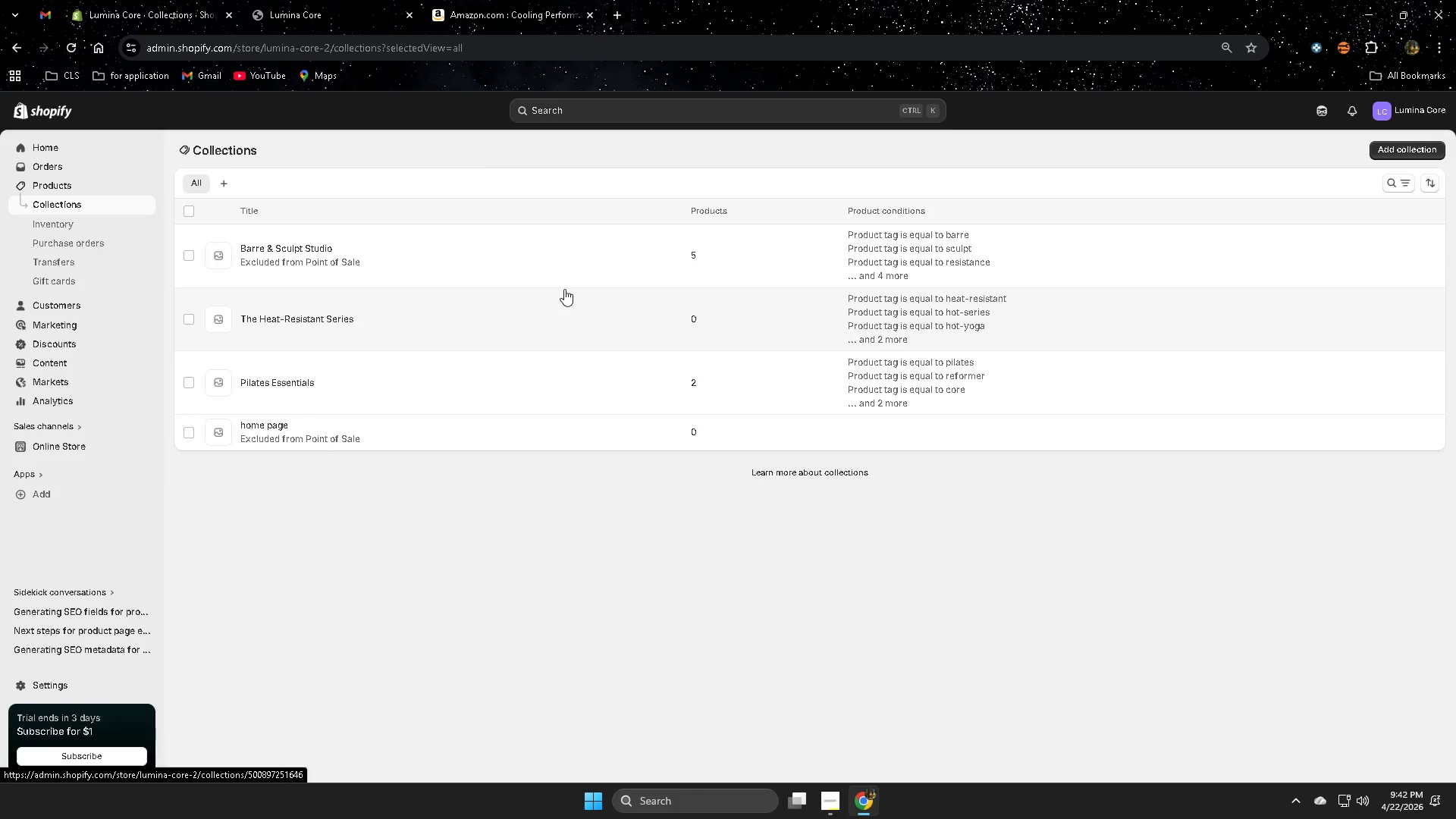 
left_click([548, 321])
 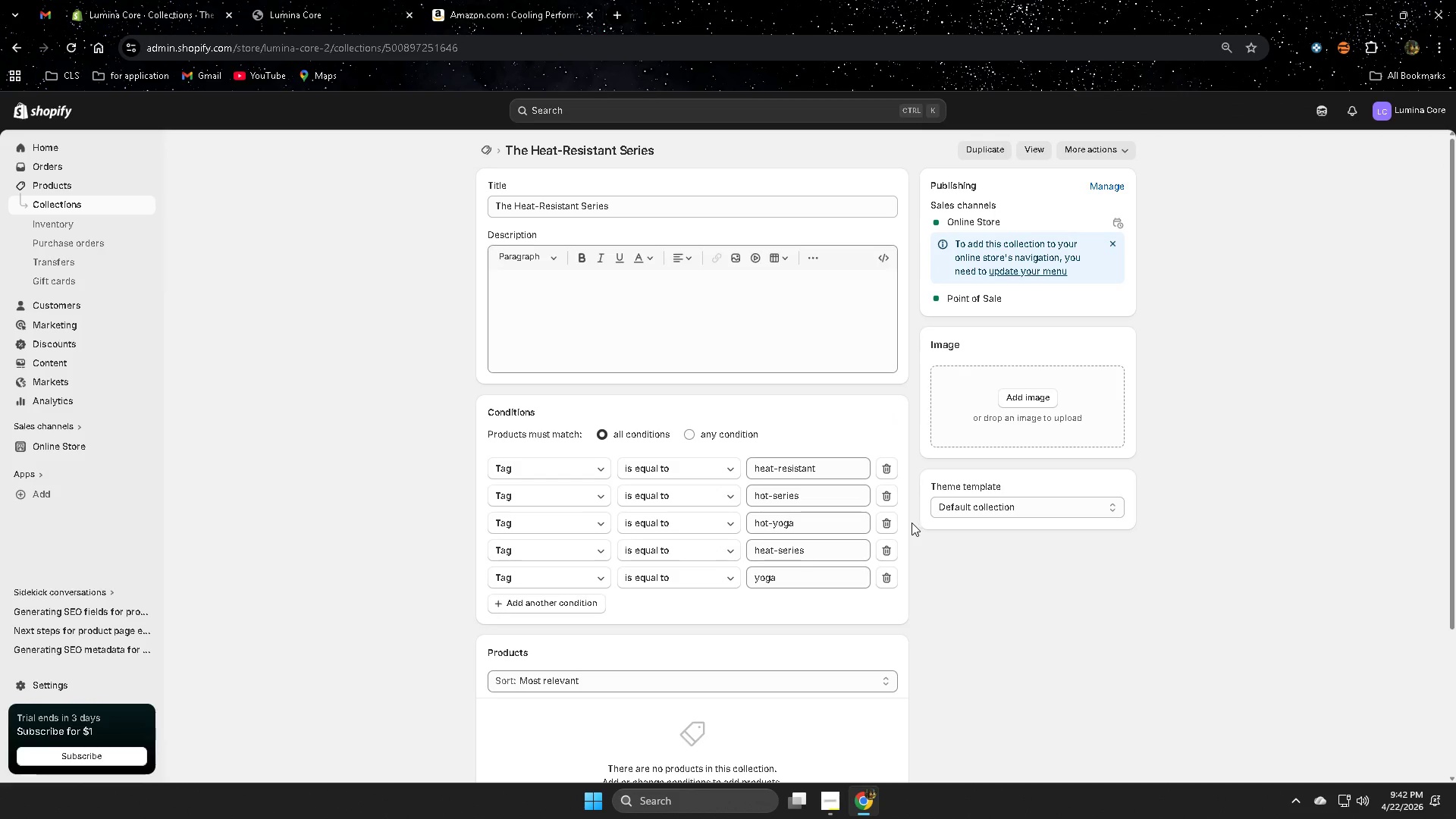 
left_click([884, 470])
 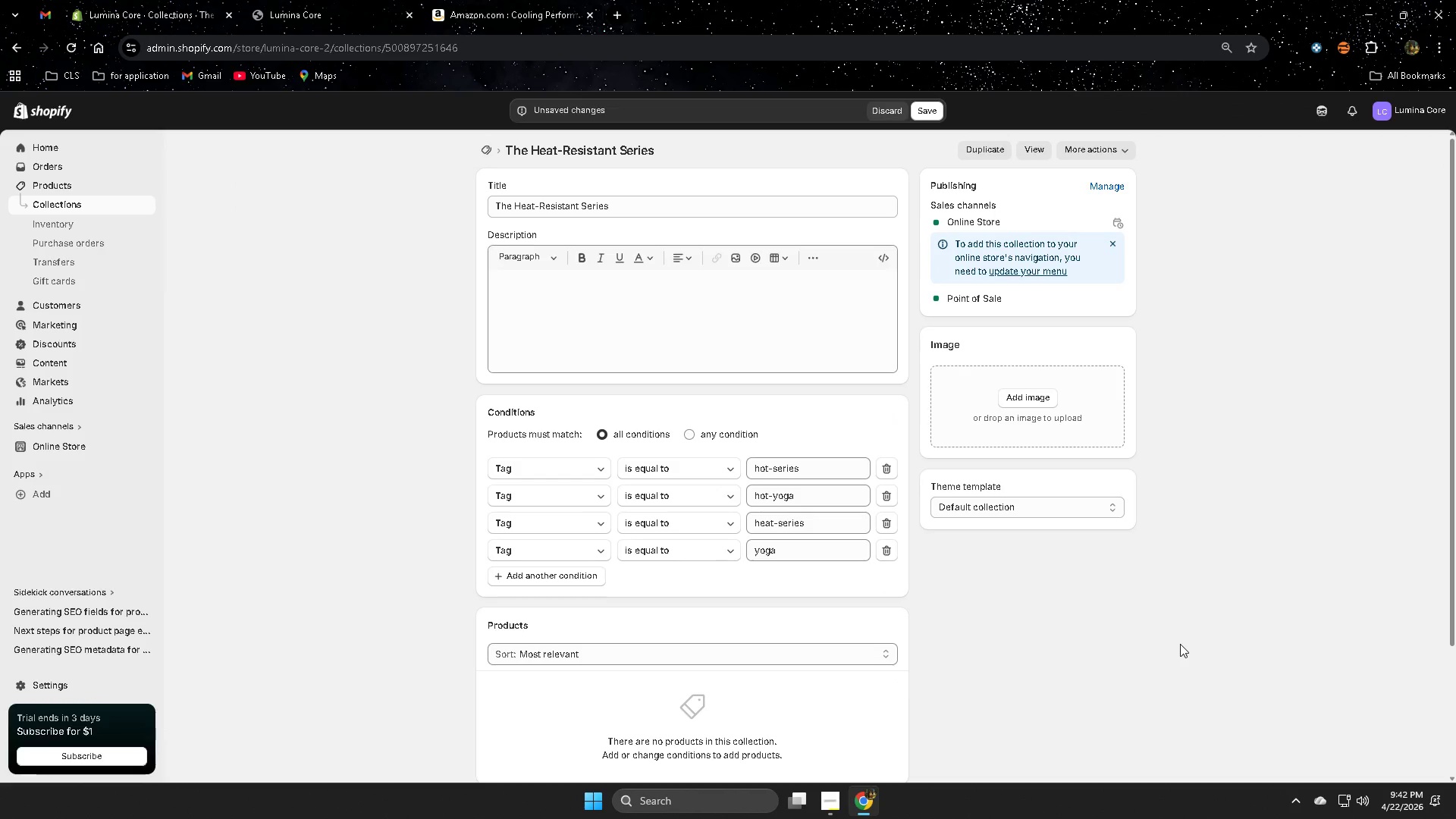 
left_click([1125, 612])
 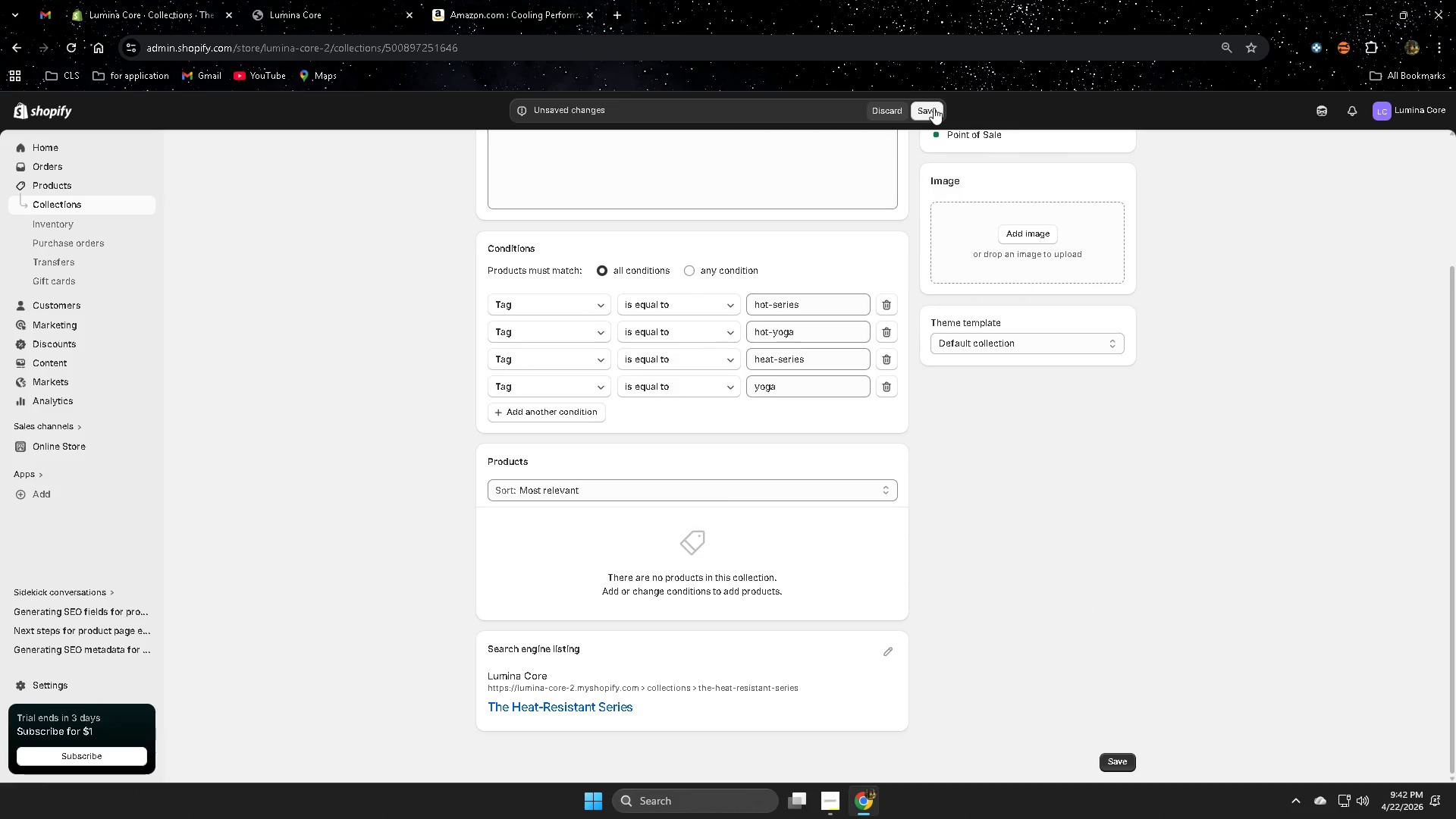 
scroll: coordinate [1180, 644], scroll_direction: down, amount: 3.0
 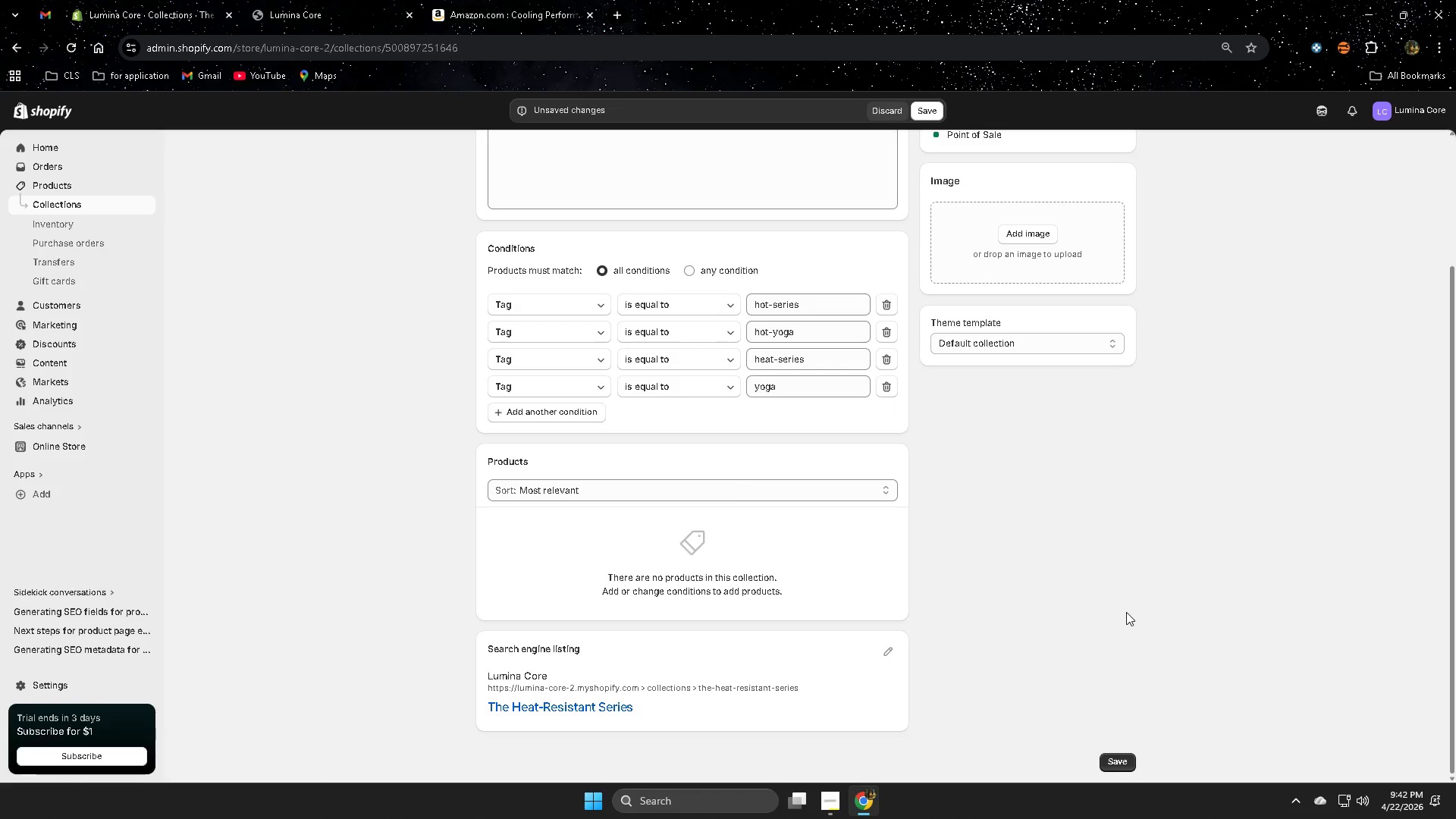 
left_click([934, 108])
 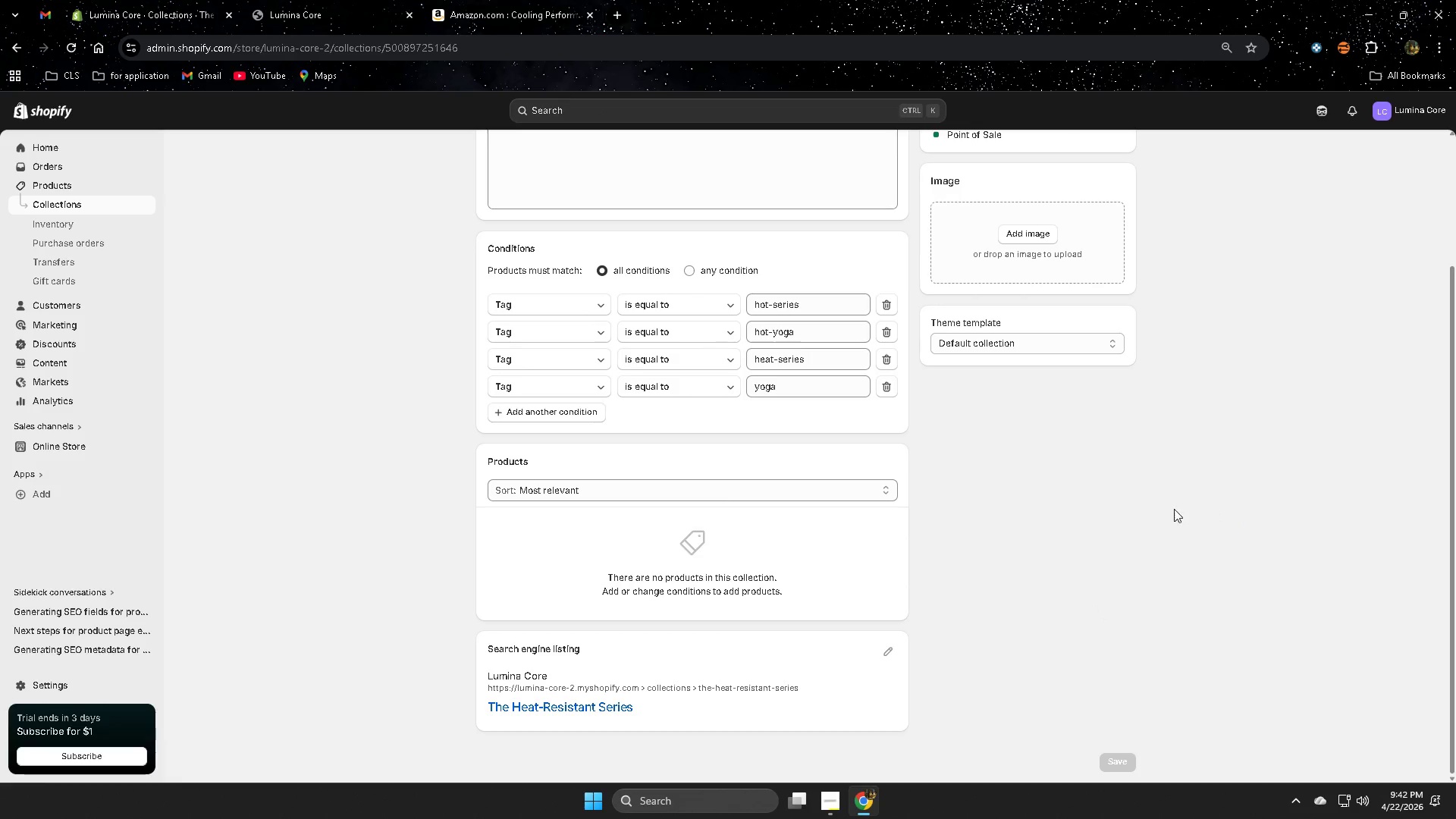 
left_click([890, 361])
 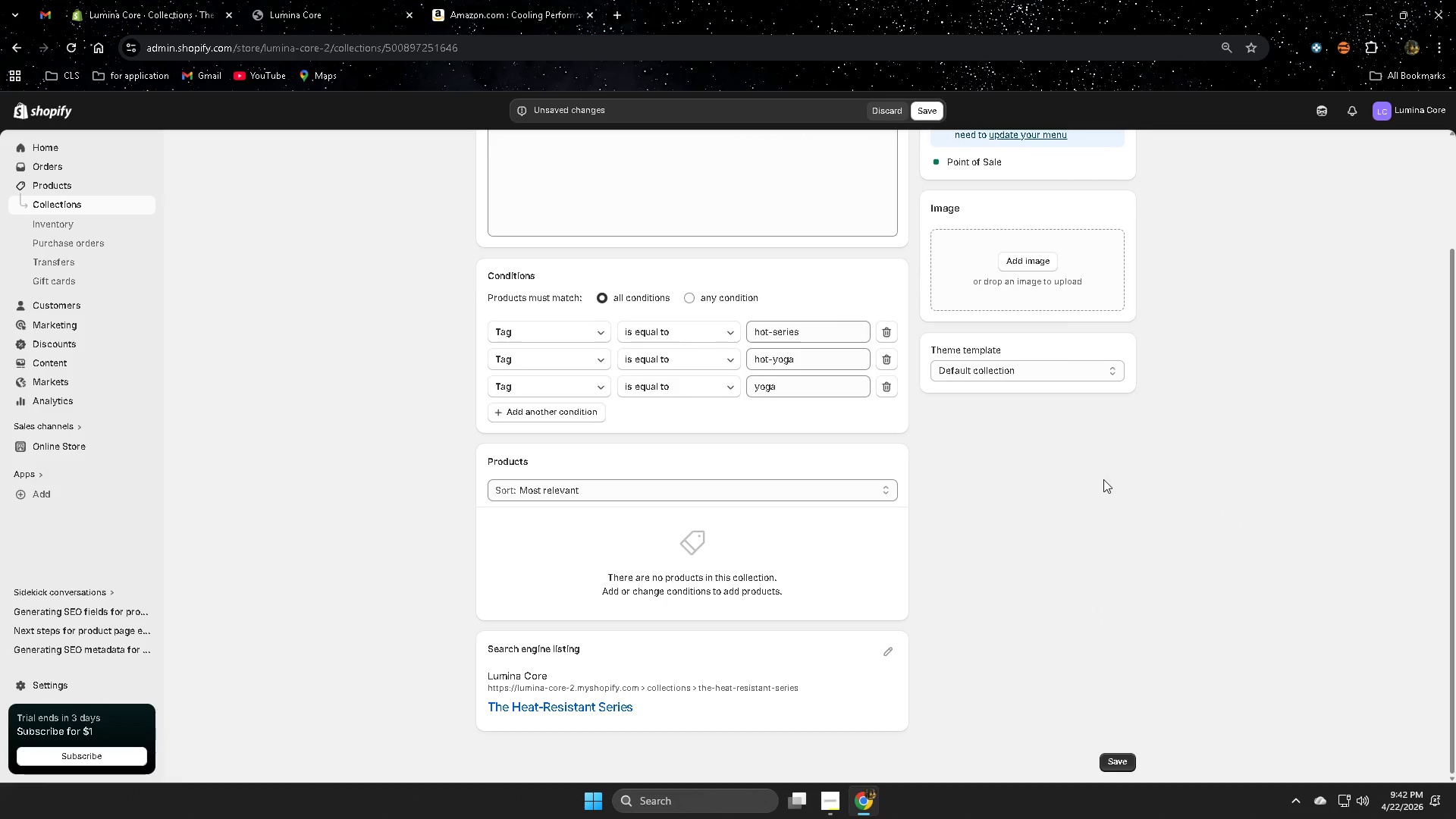 
left_click([1103, 480])
 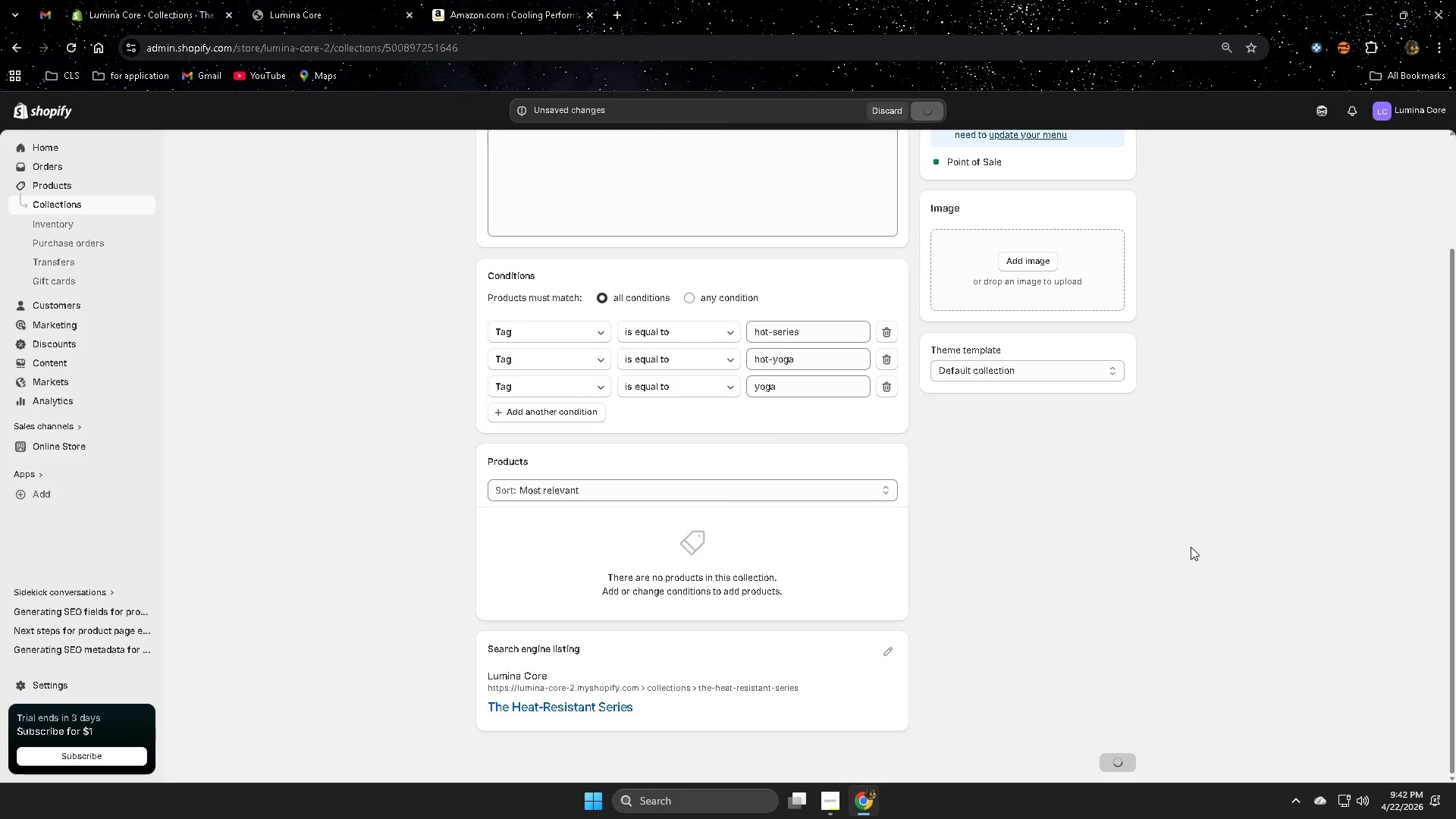 
scroll: coordinate [1191, 547], scroll_direction: down, amount: 2.0
 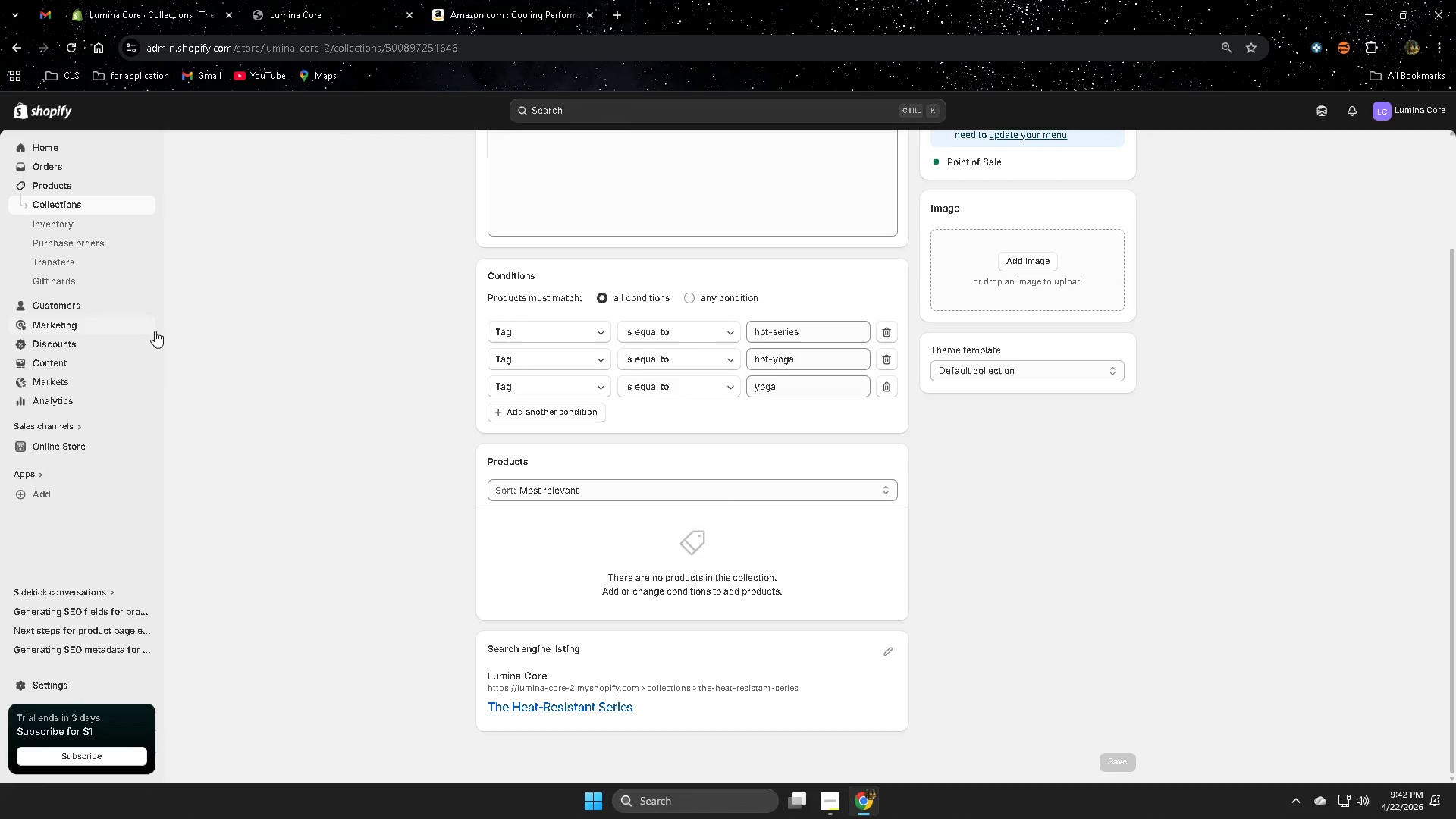 
scroll: coordinate [155, 333], scroll_direction: up, amount: 3.0
 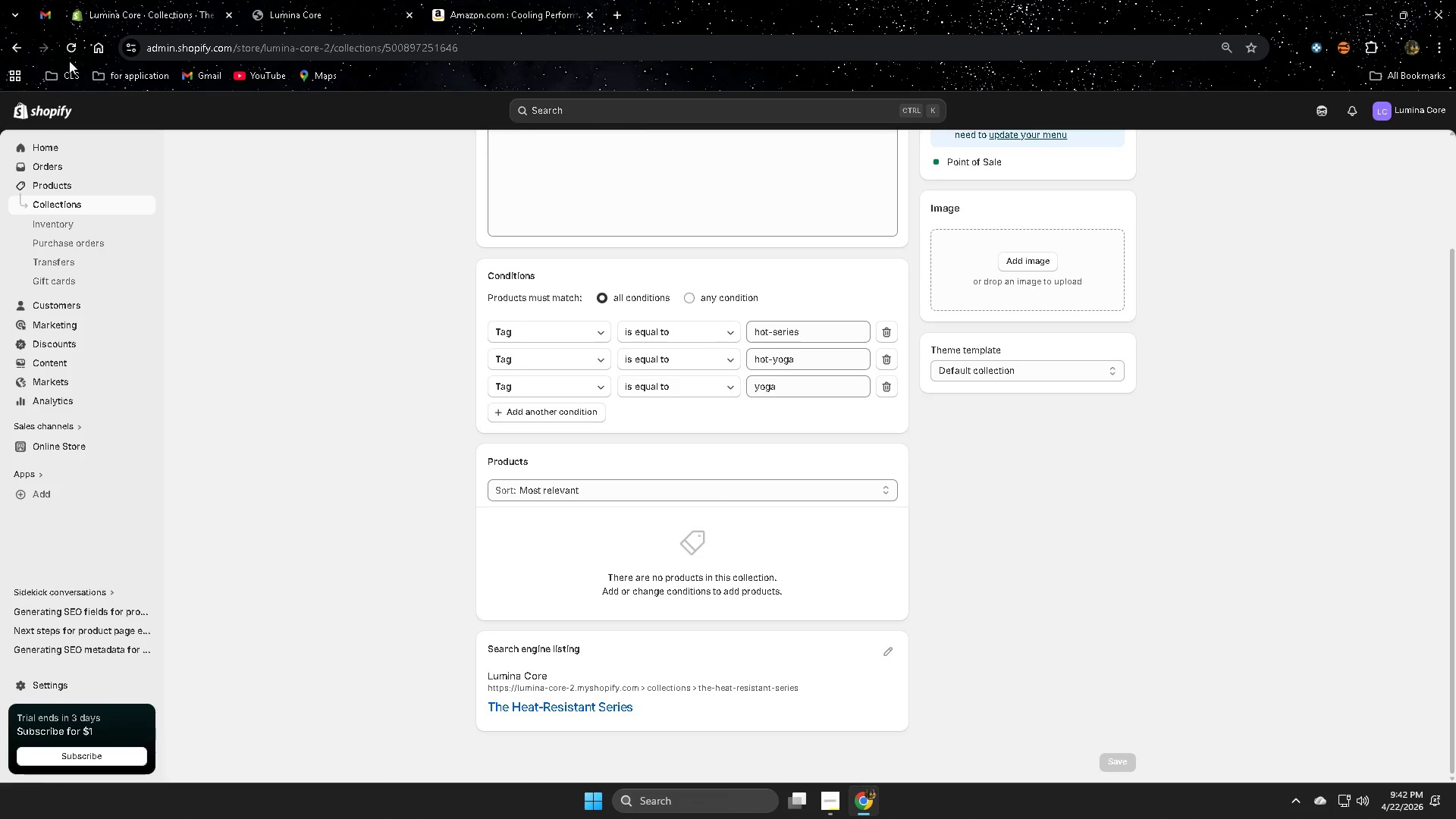 
left_click([70, 46])
 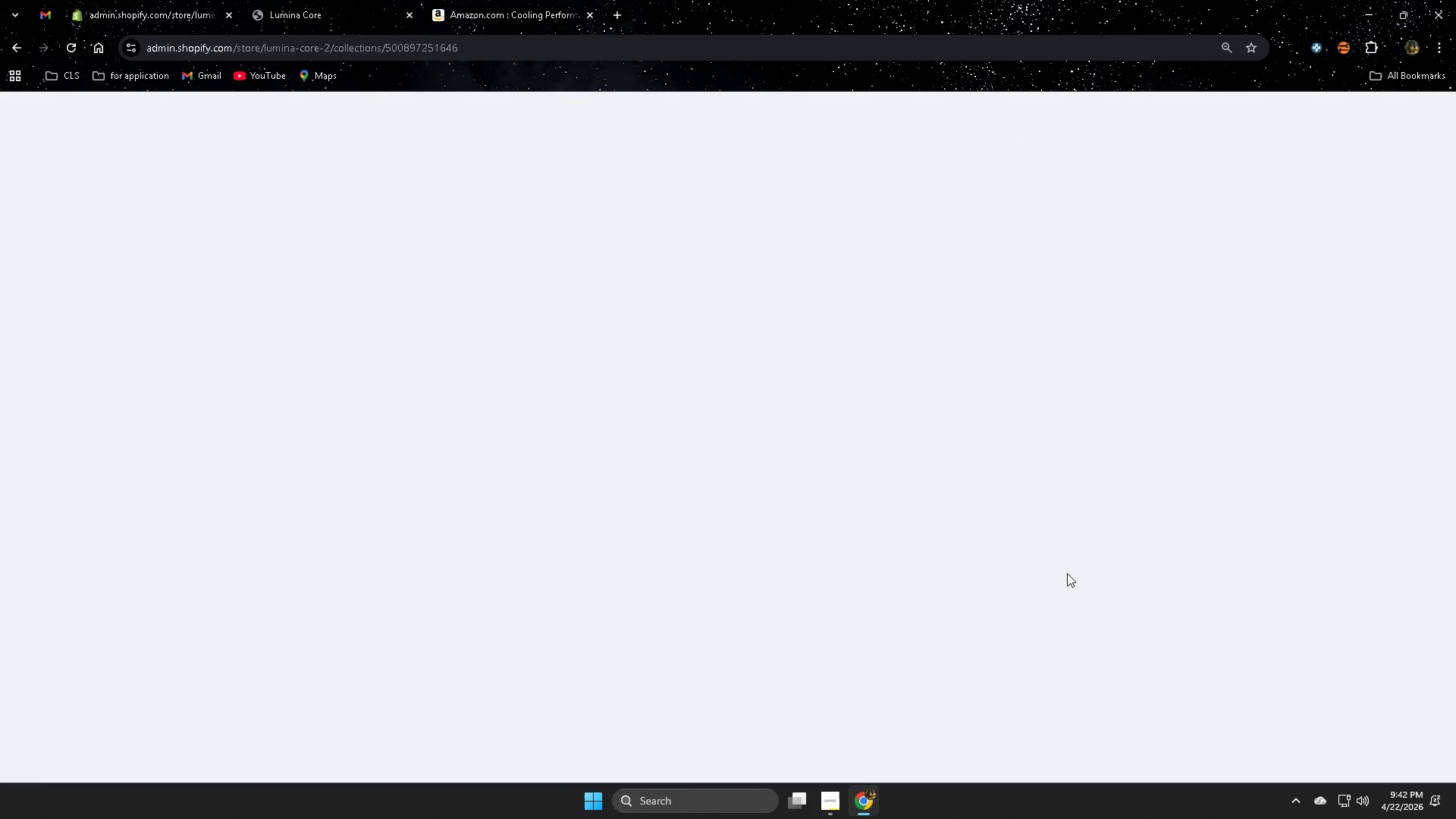 
scroll: coordinate [1111, 510], scroll_direction: up, amount: 5.0
 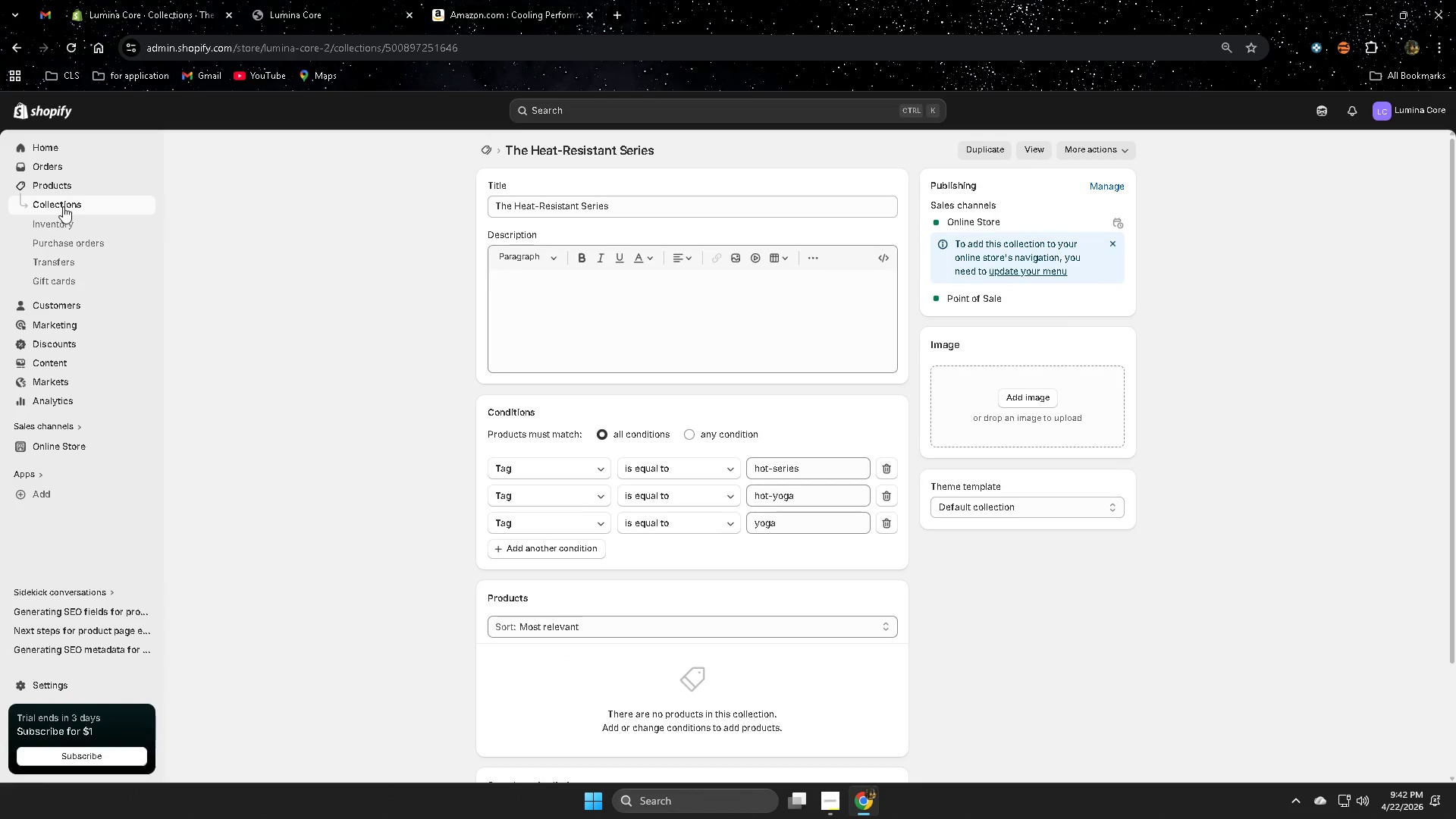 
left_click([64, 204])
 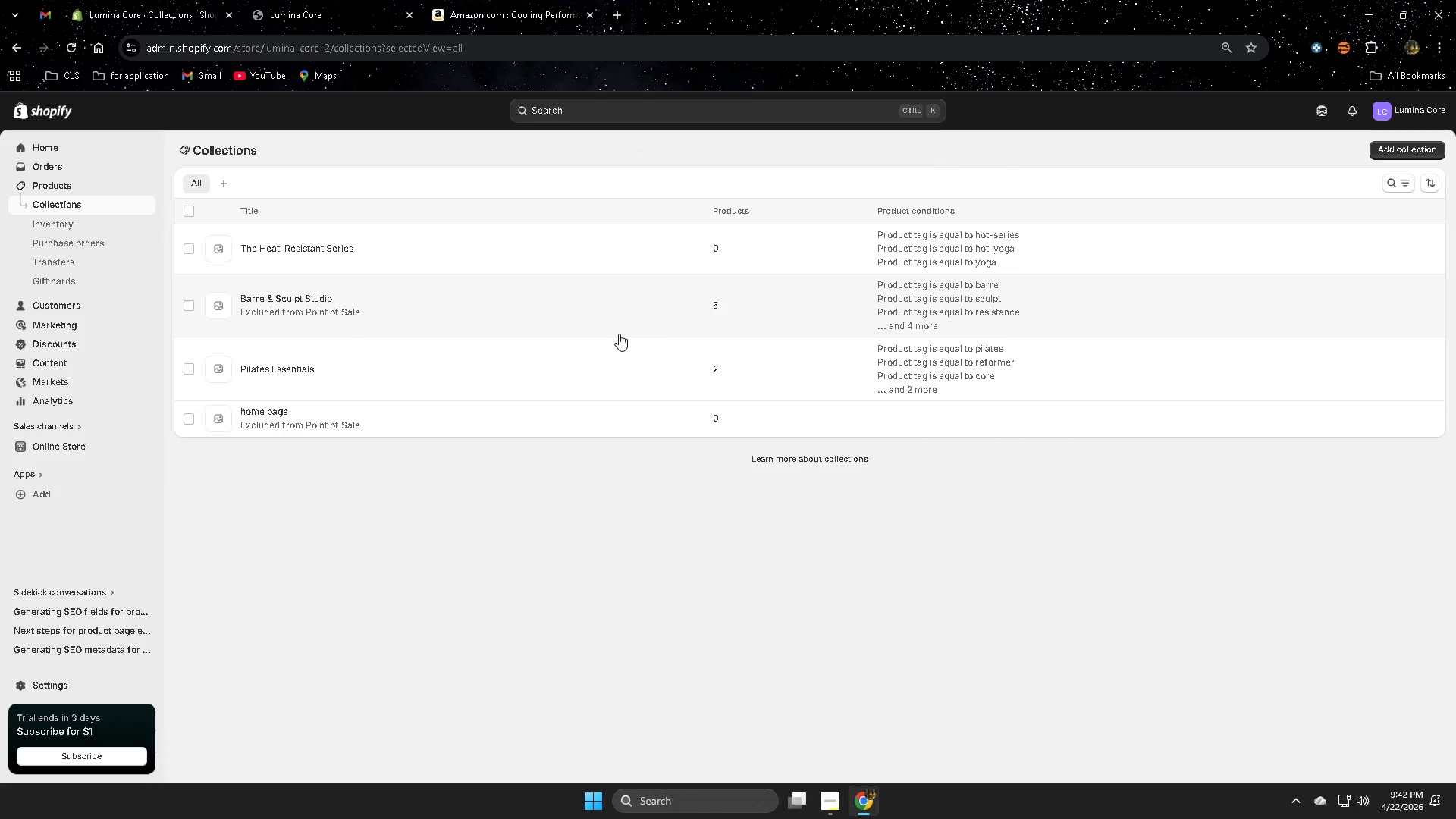 
left_click([606, 315])
 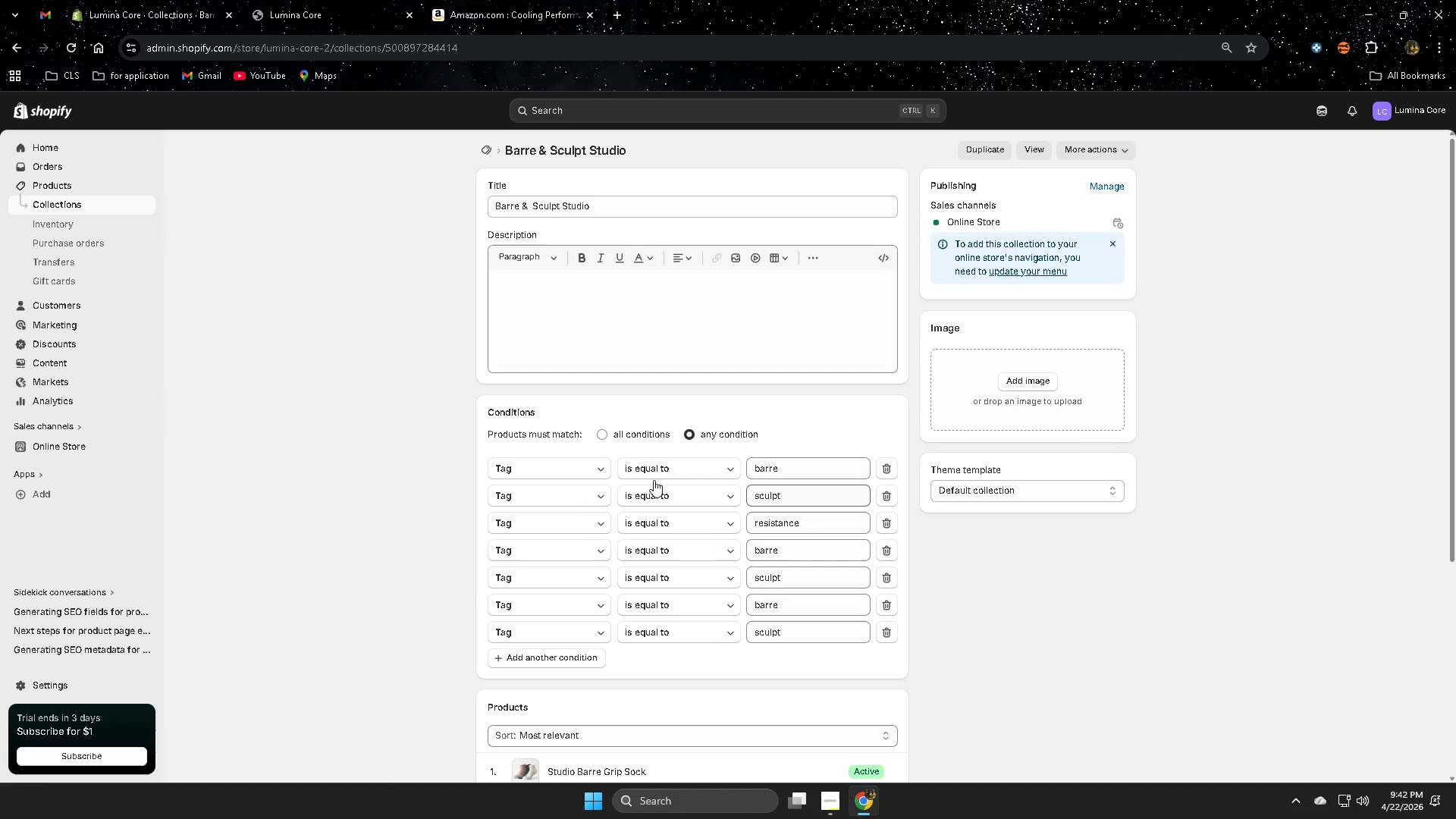 
wait(5.62)
 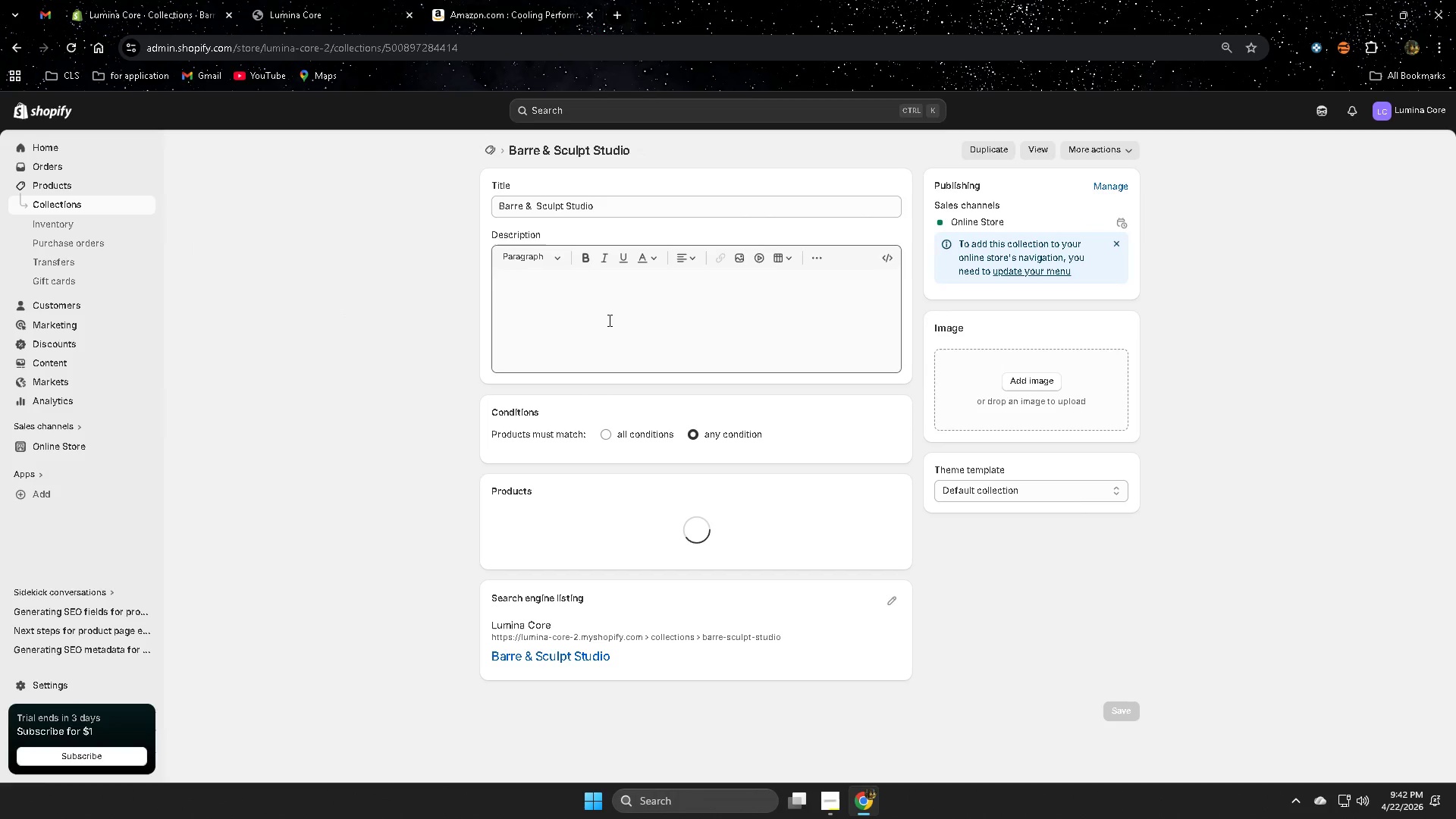 
mouse_move([268, 216])
 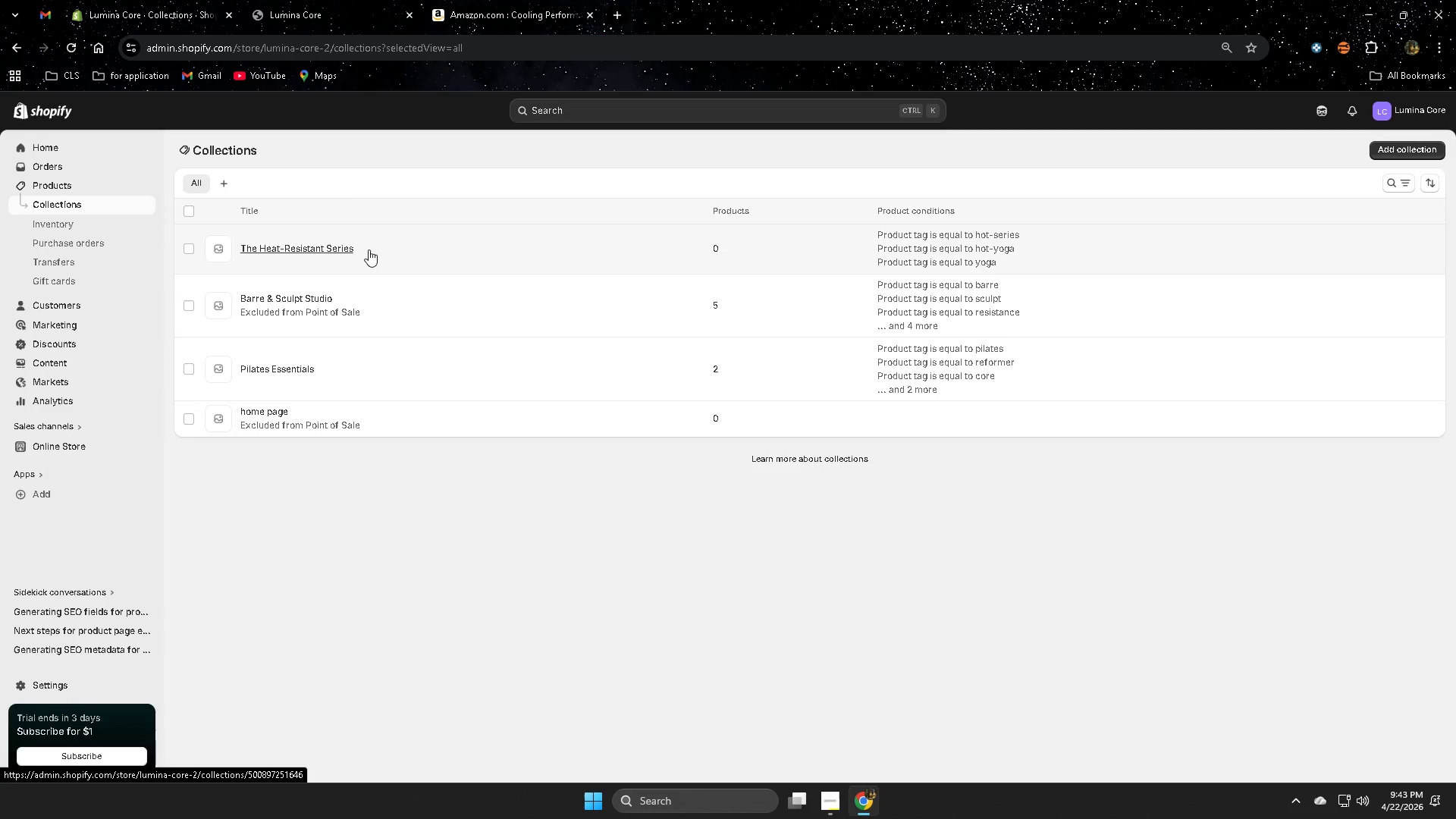 
left_click([434, 249])
 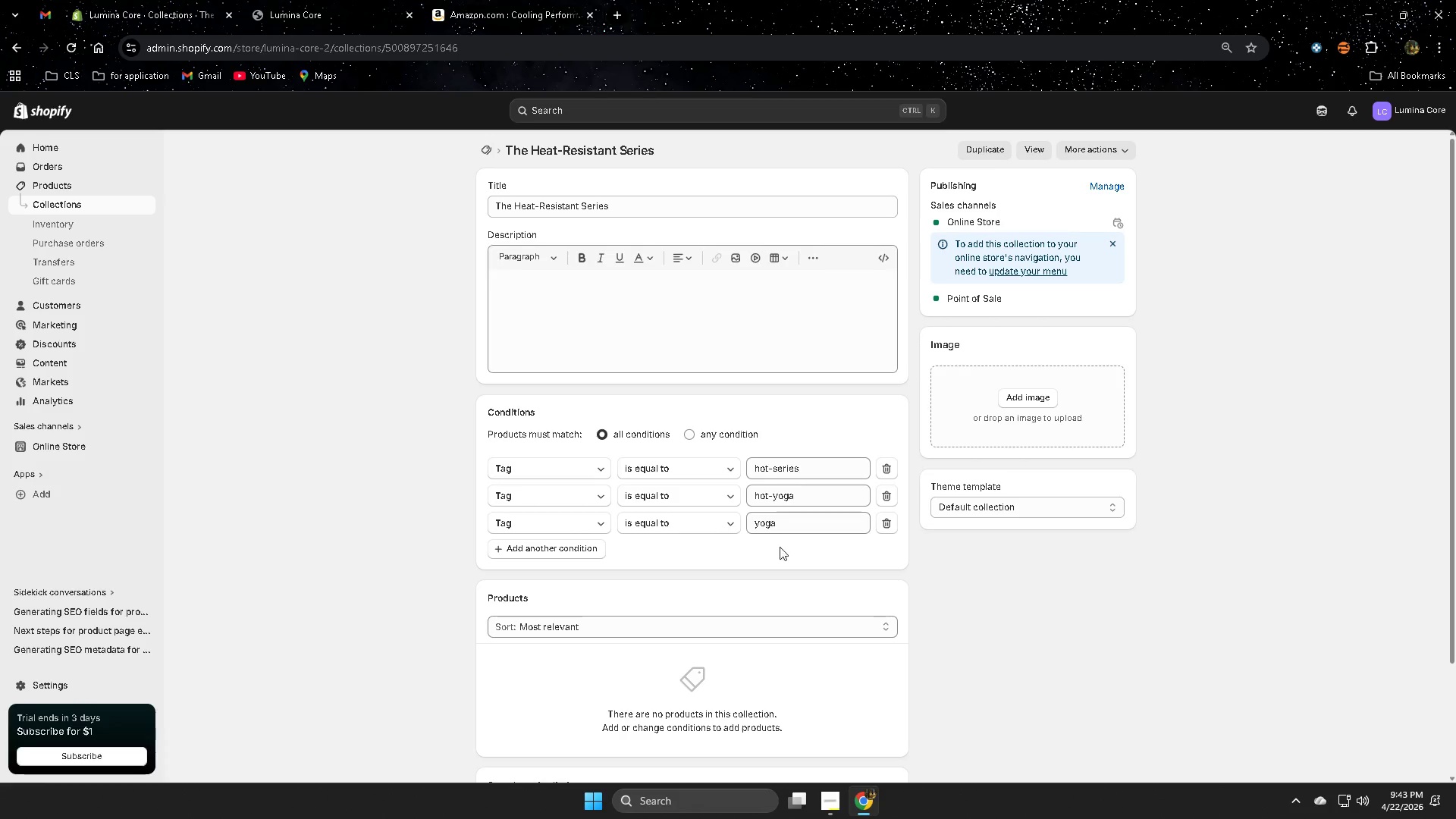 
wait(5.56)
 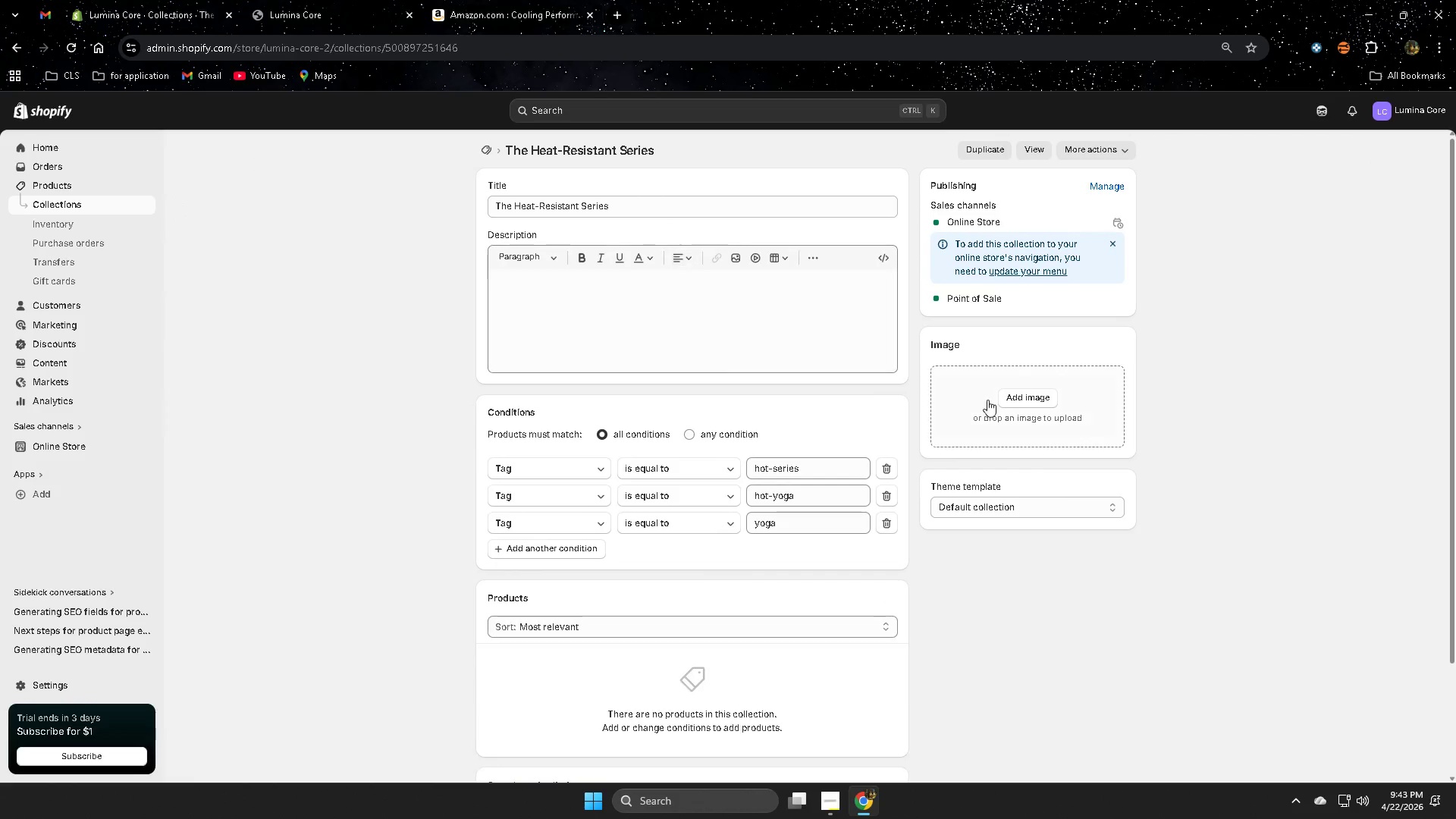 
left_click([883, 551])
 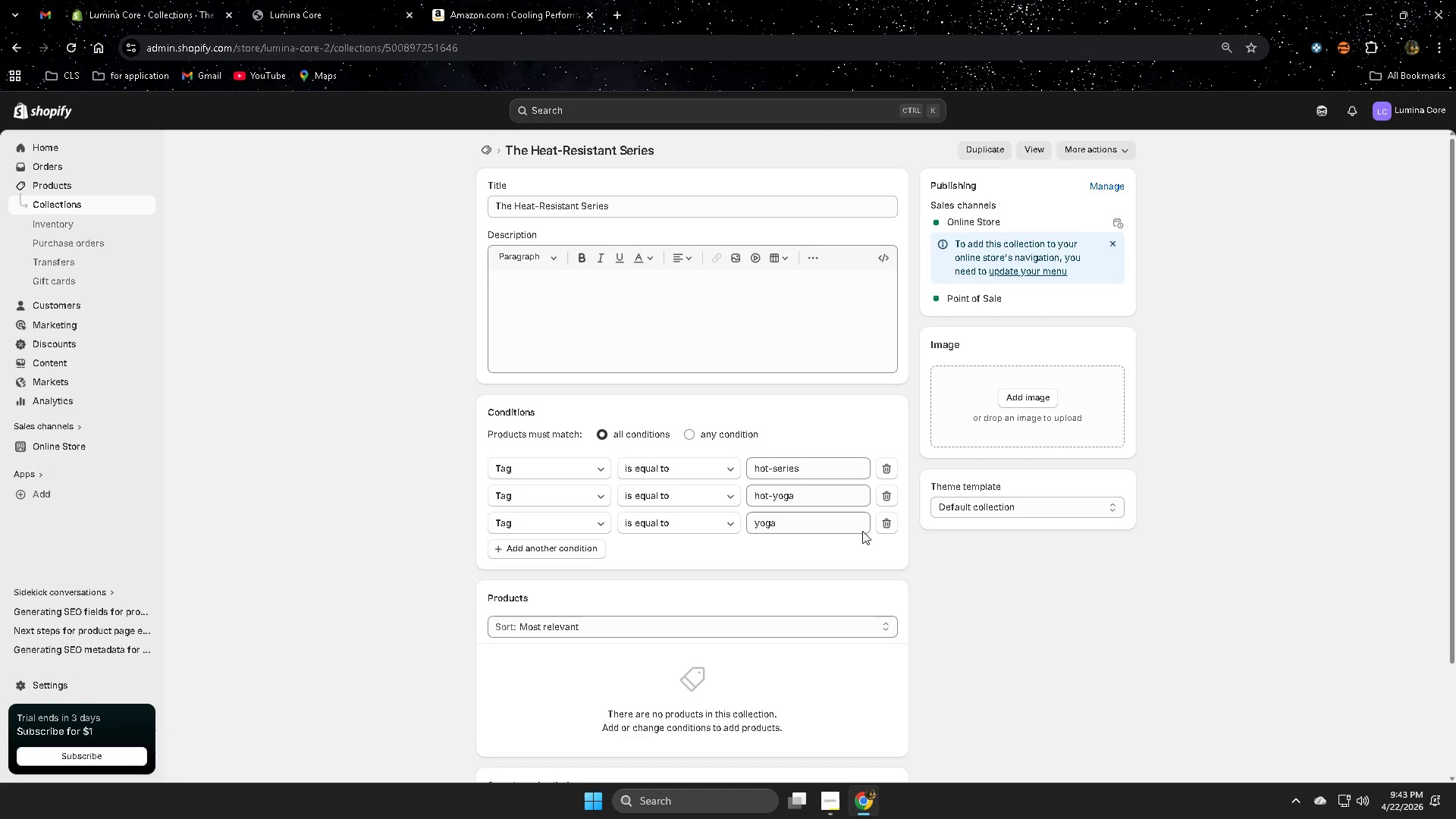 
left_click([543, 544])
 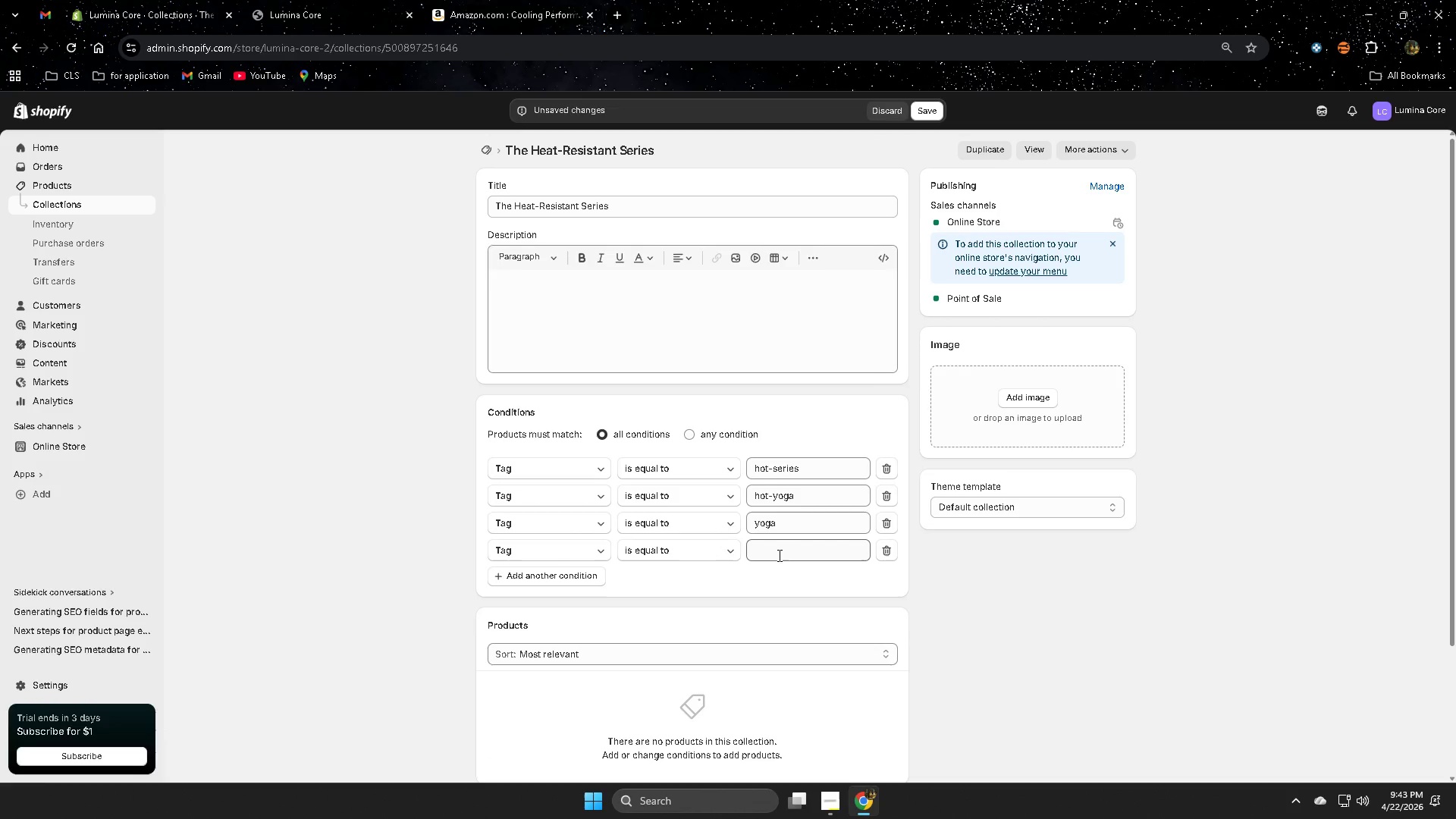 
left_click([781, 554])
 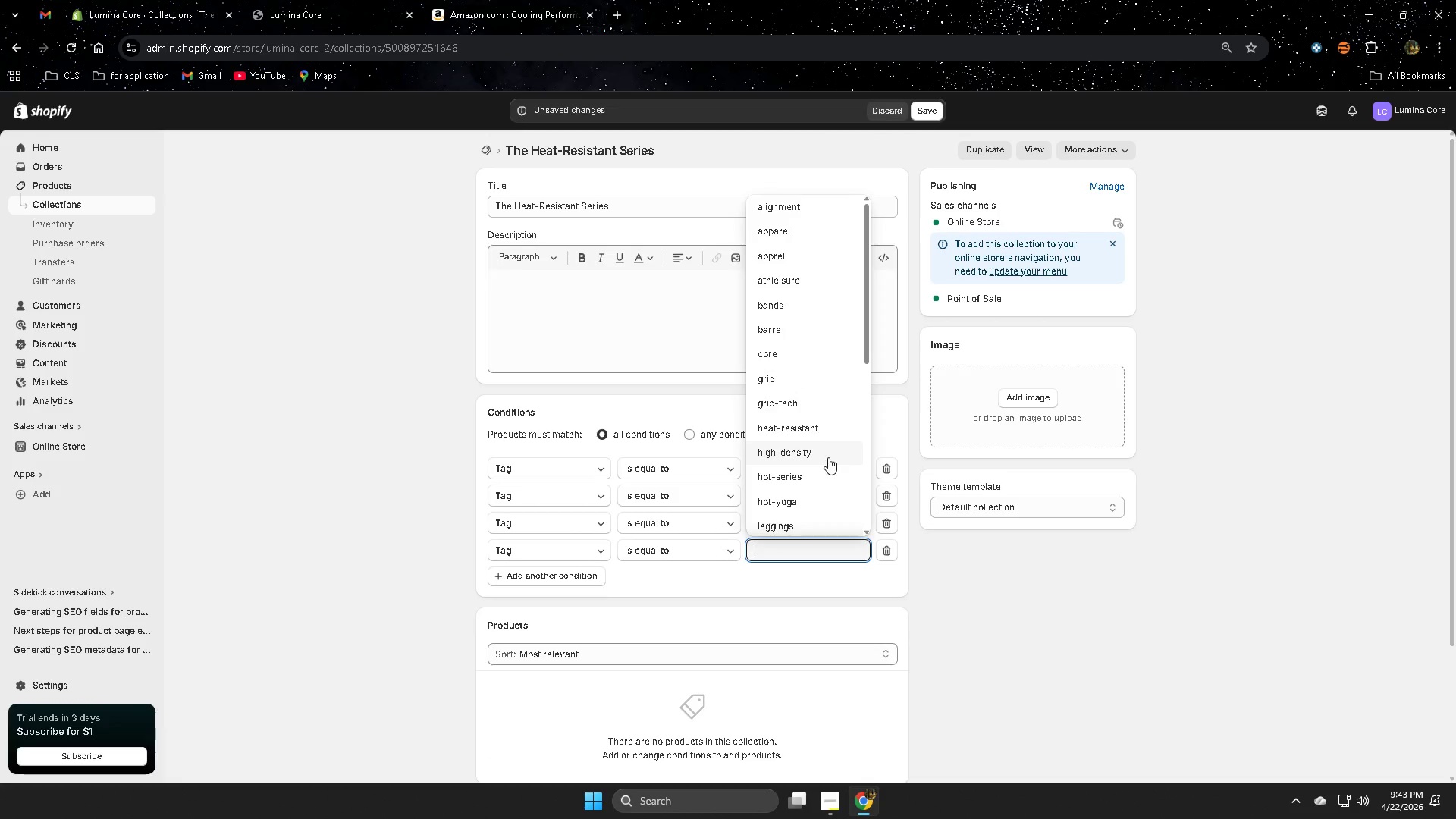 
wait(5.84)
 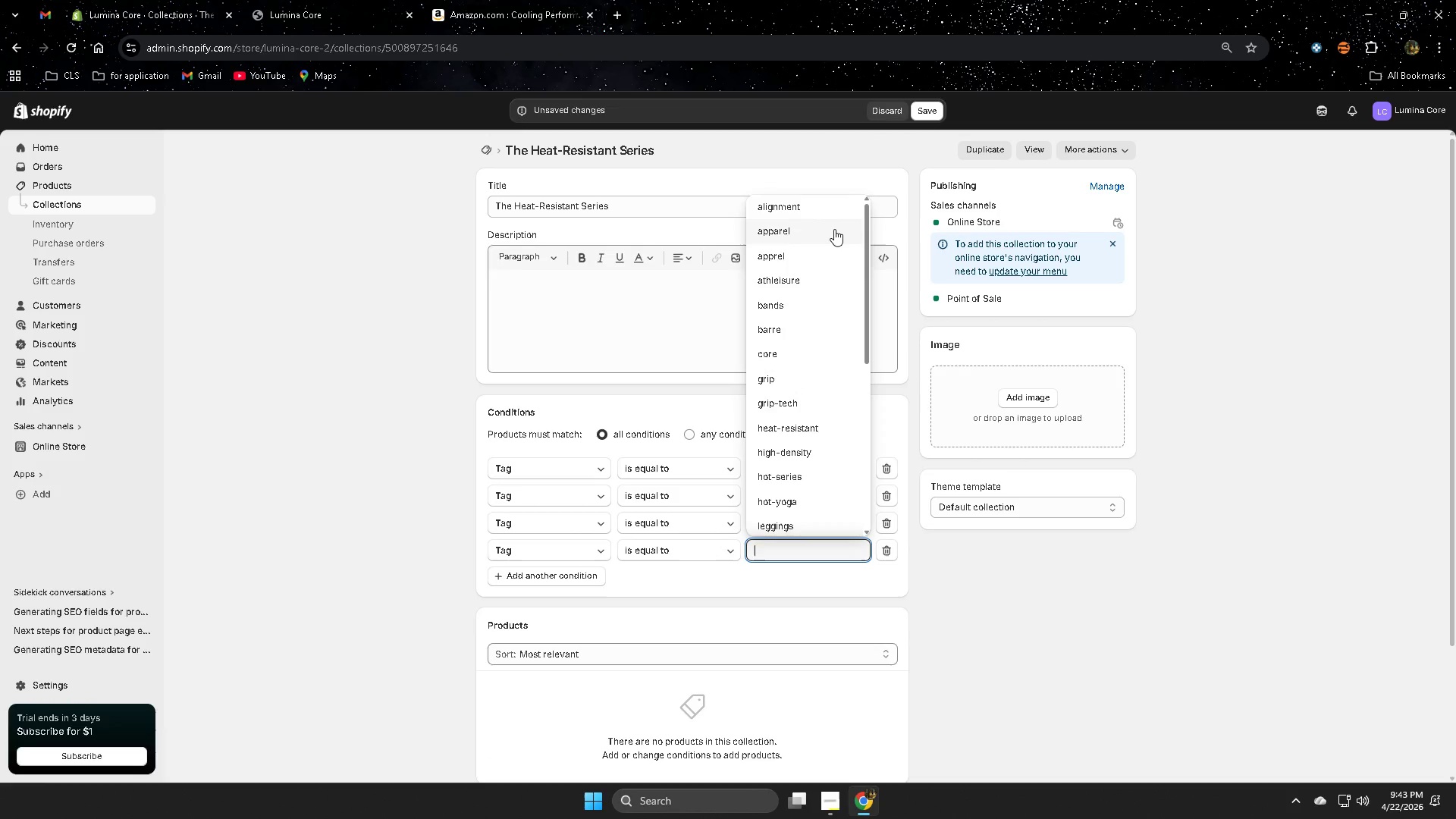 
scroll: coordinate [824, 484], scroll_direction: down, amount: 7.0
 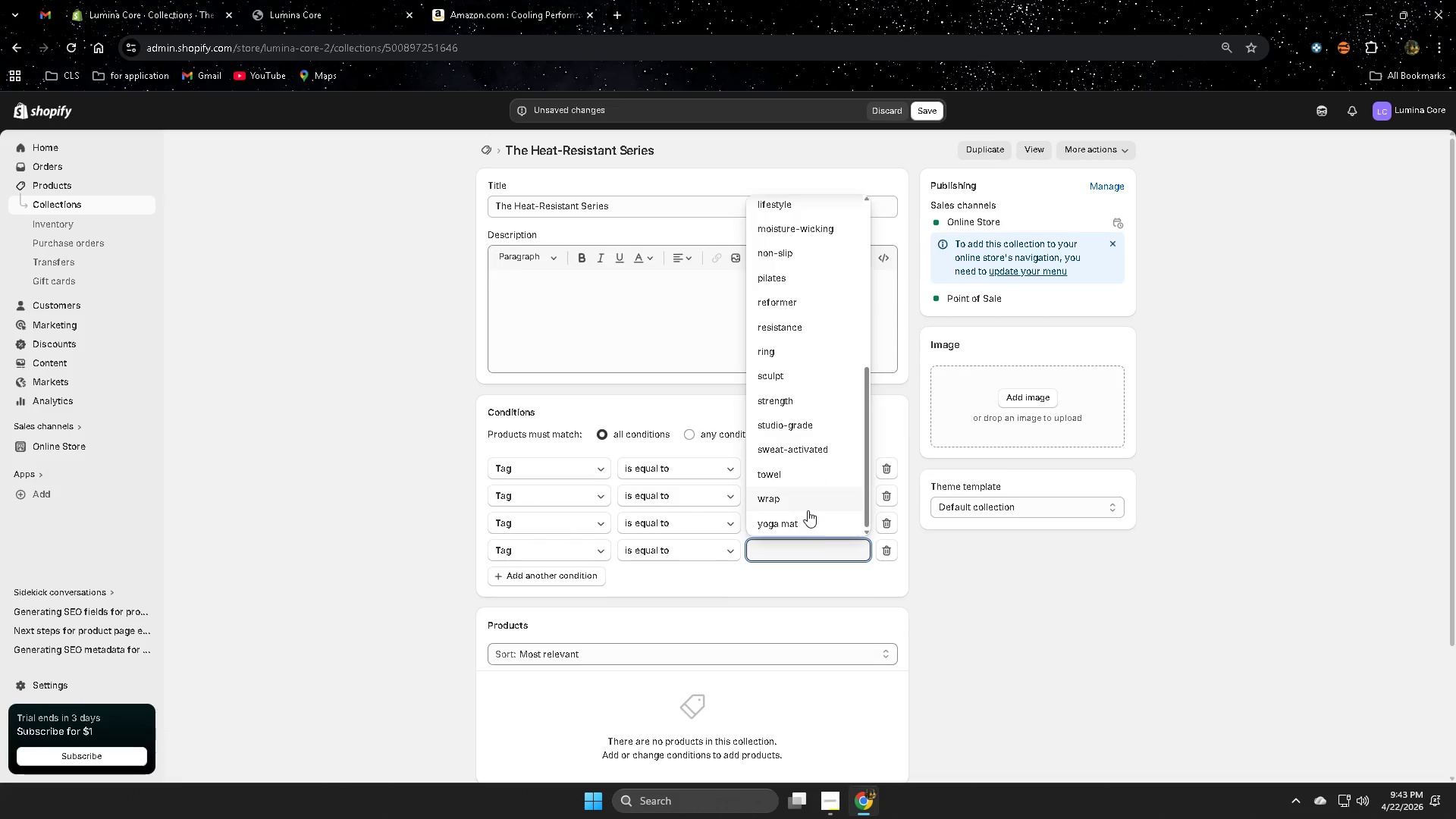 
wait(9.92)
 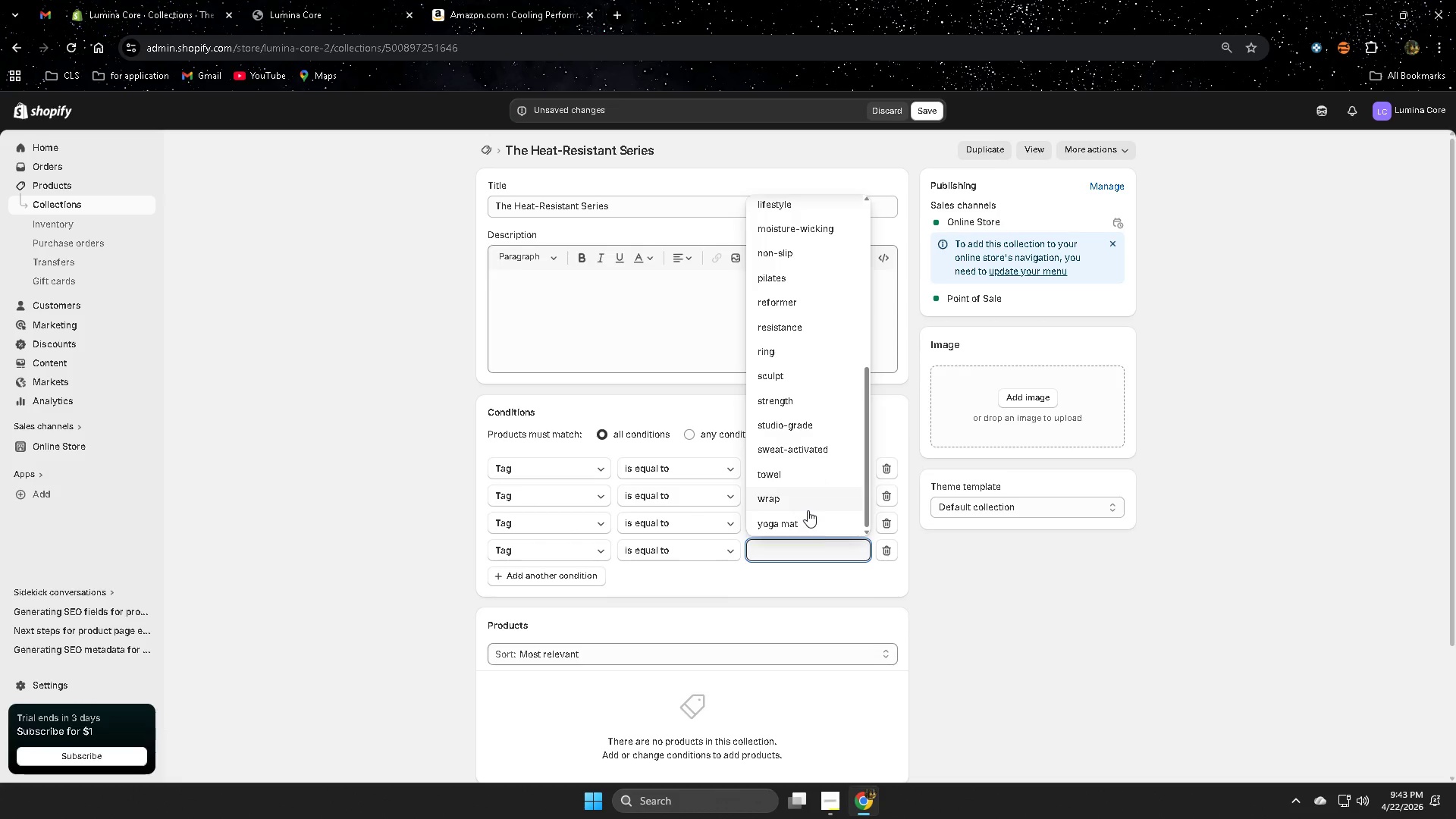 
left_click([799, 471])
 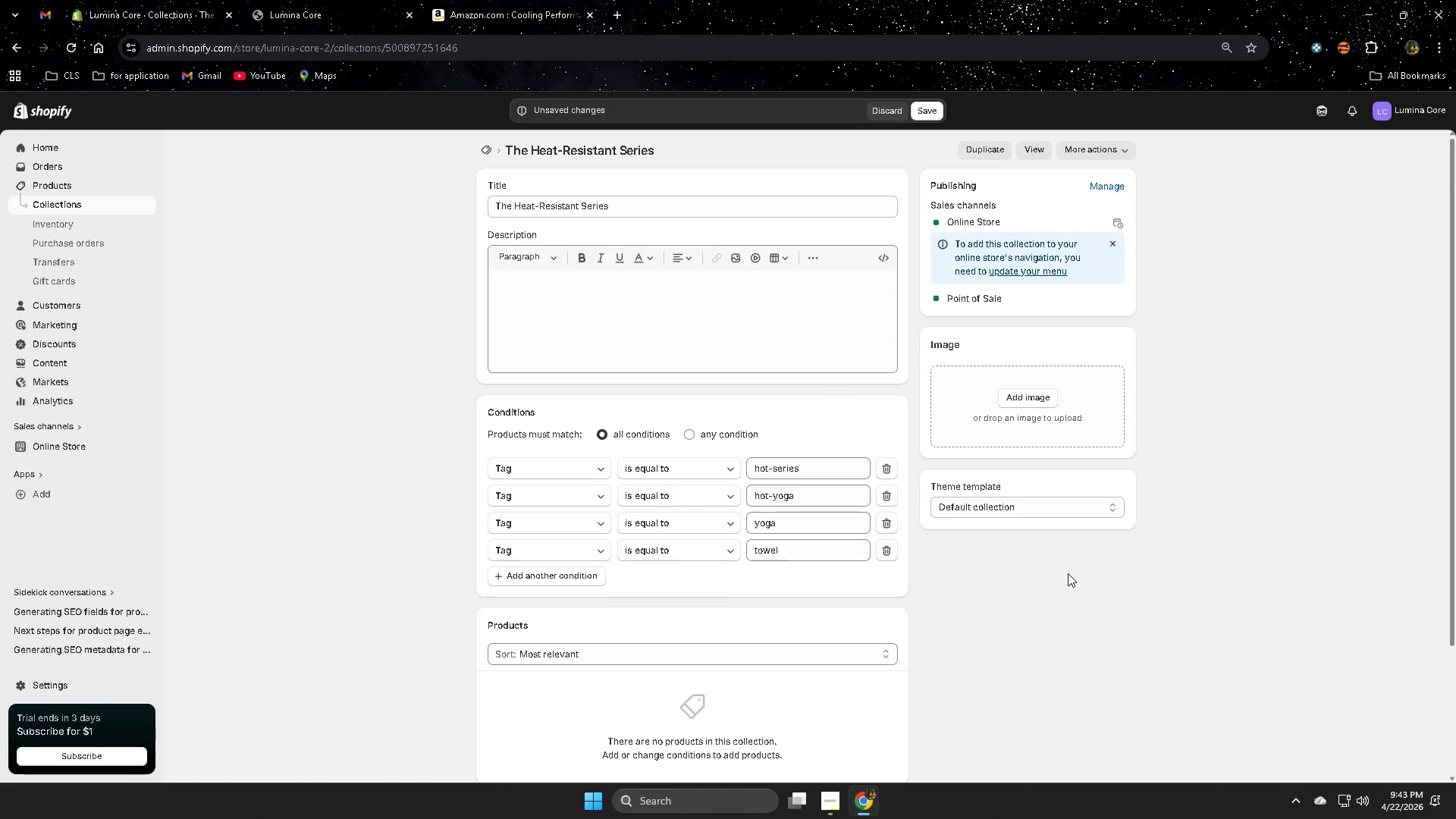 
scroll: coordinate [1075, 573], scroll_direction: down, amount: 3.0
 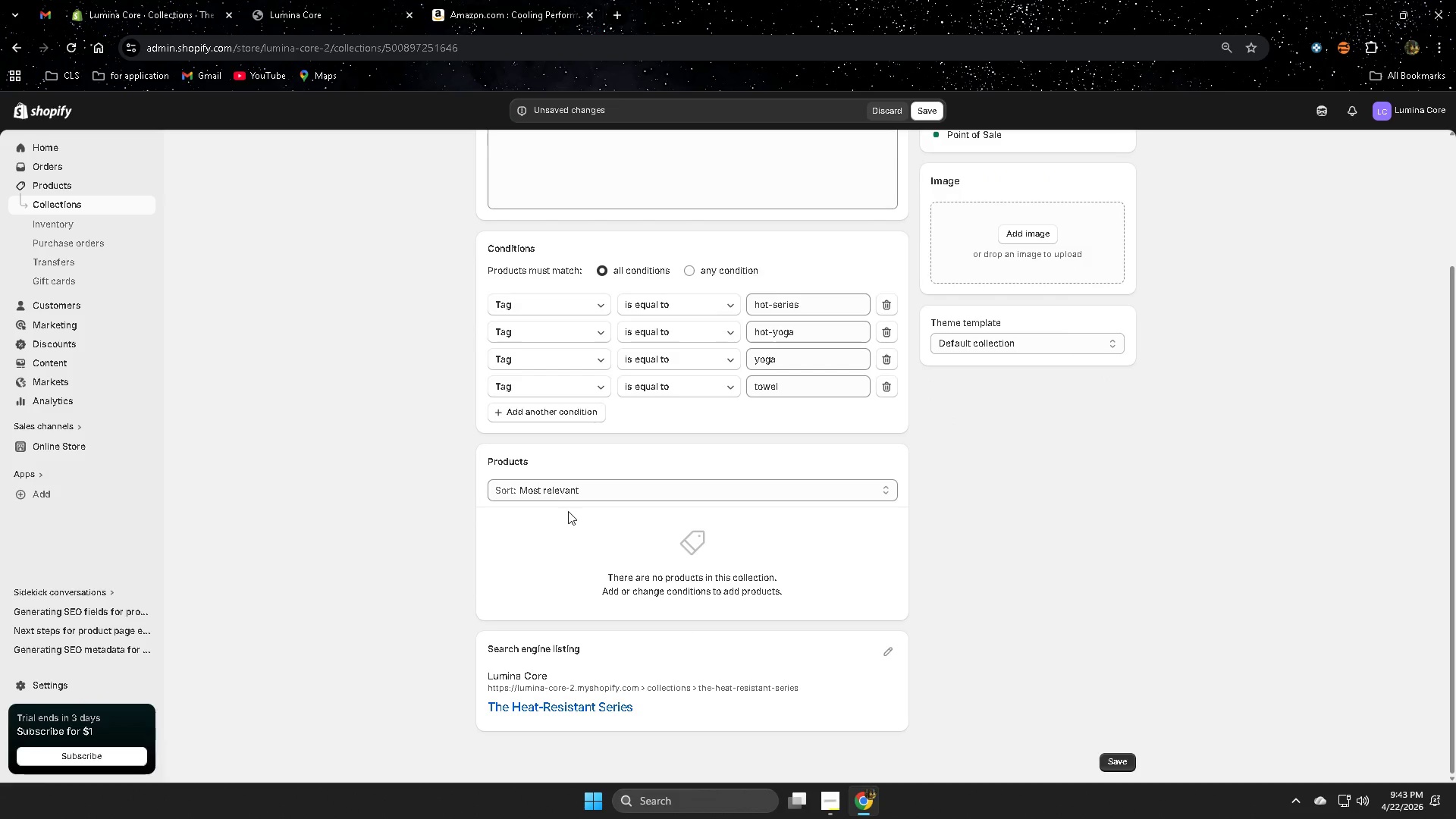 
double_click([578, 492])
 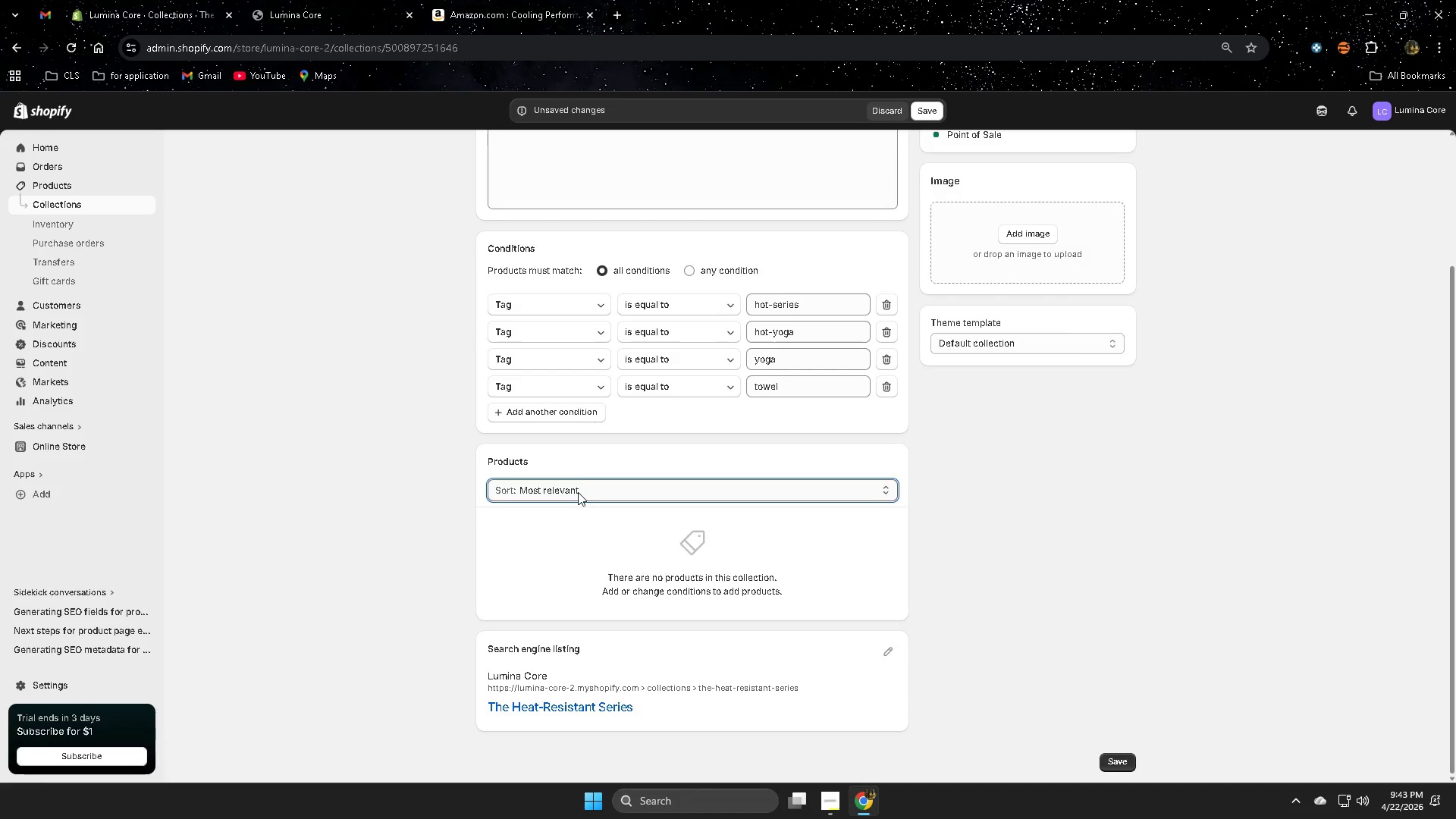 
triple_click([578, 492])
 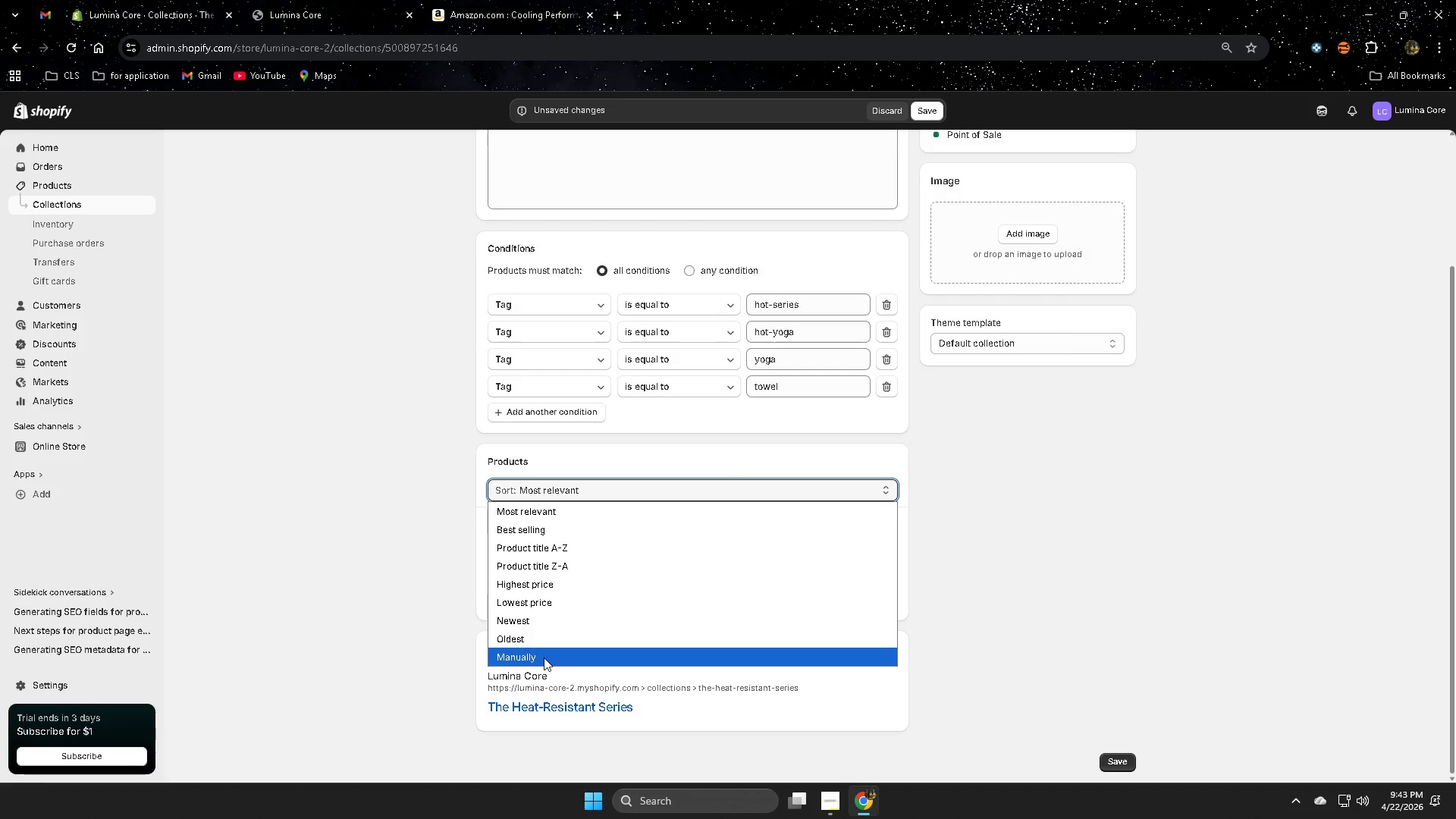 
left_click([544, 657])
 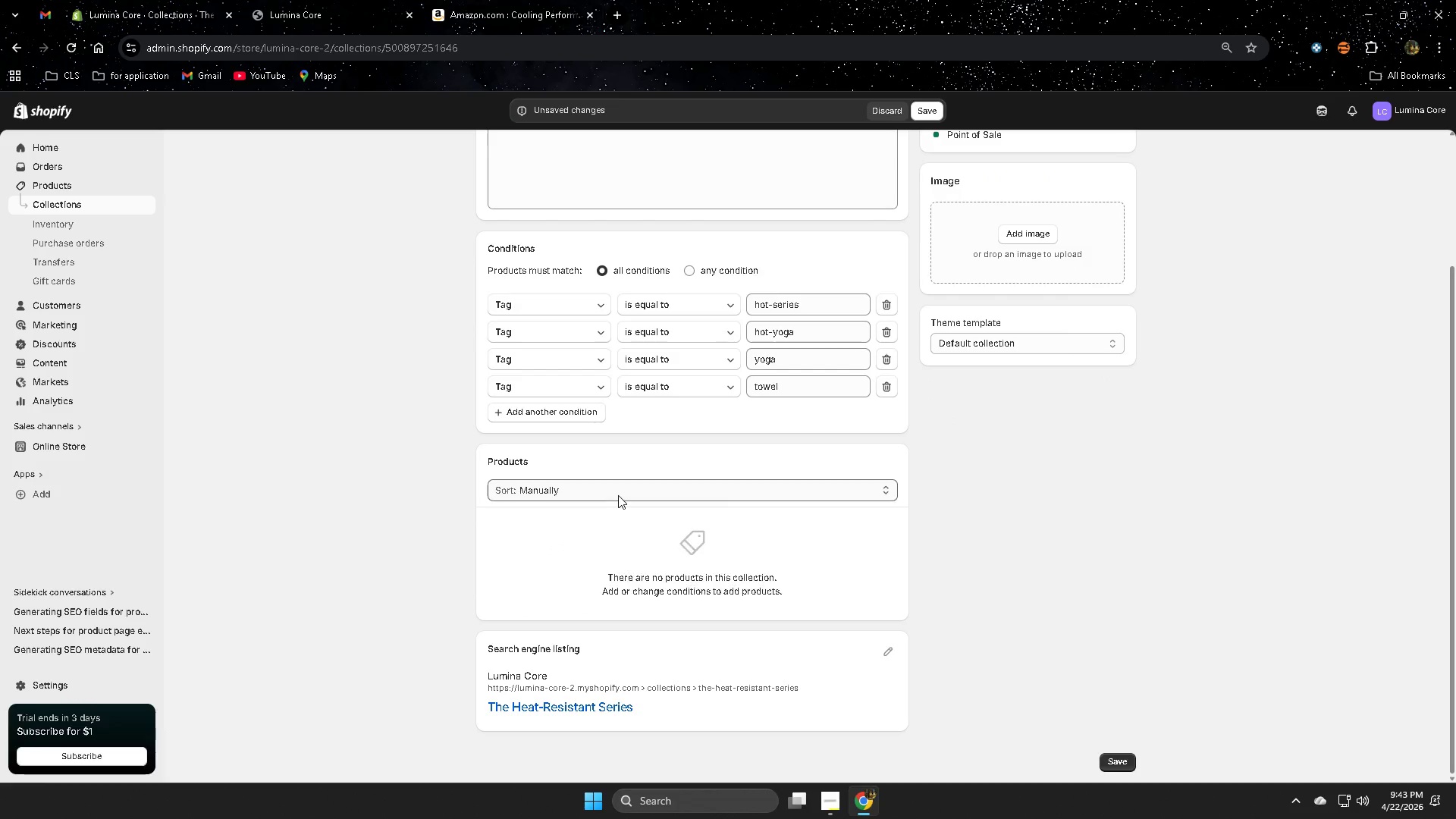 
left_click([618, 494])
 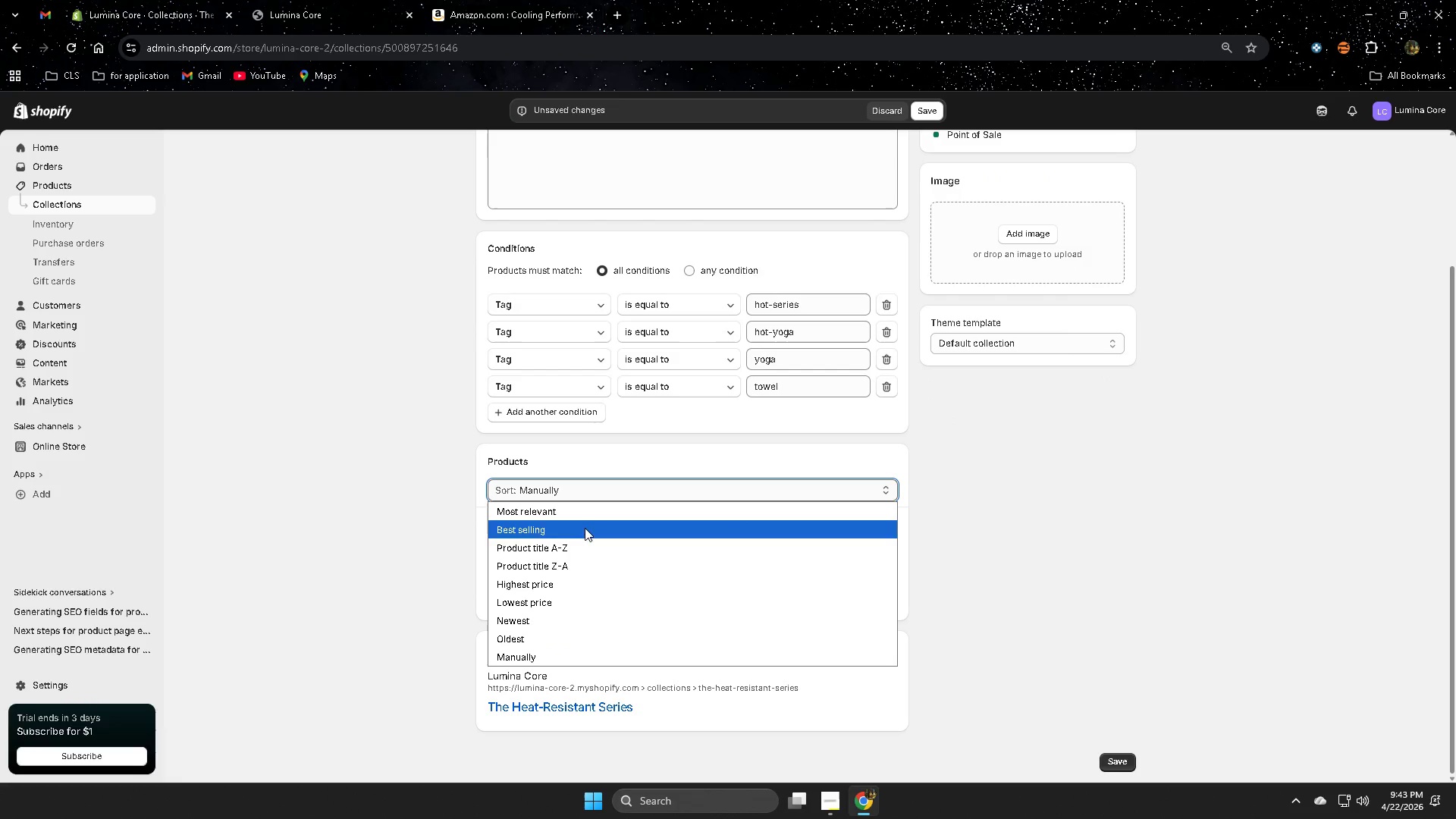 
left_click([586, 511])
 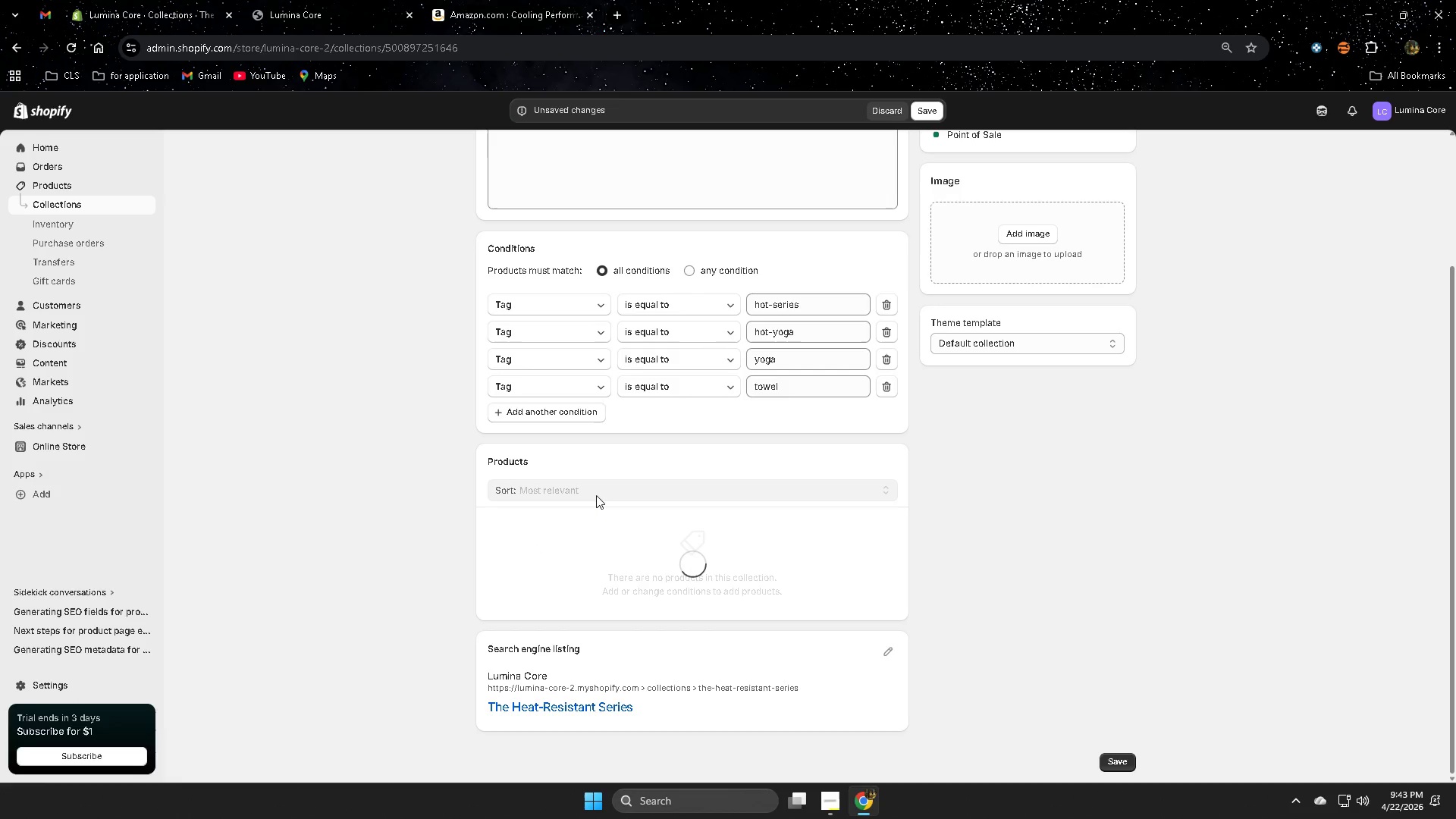 
left_click([596, 494])
 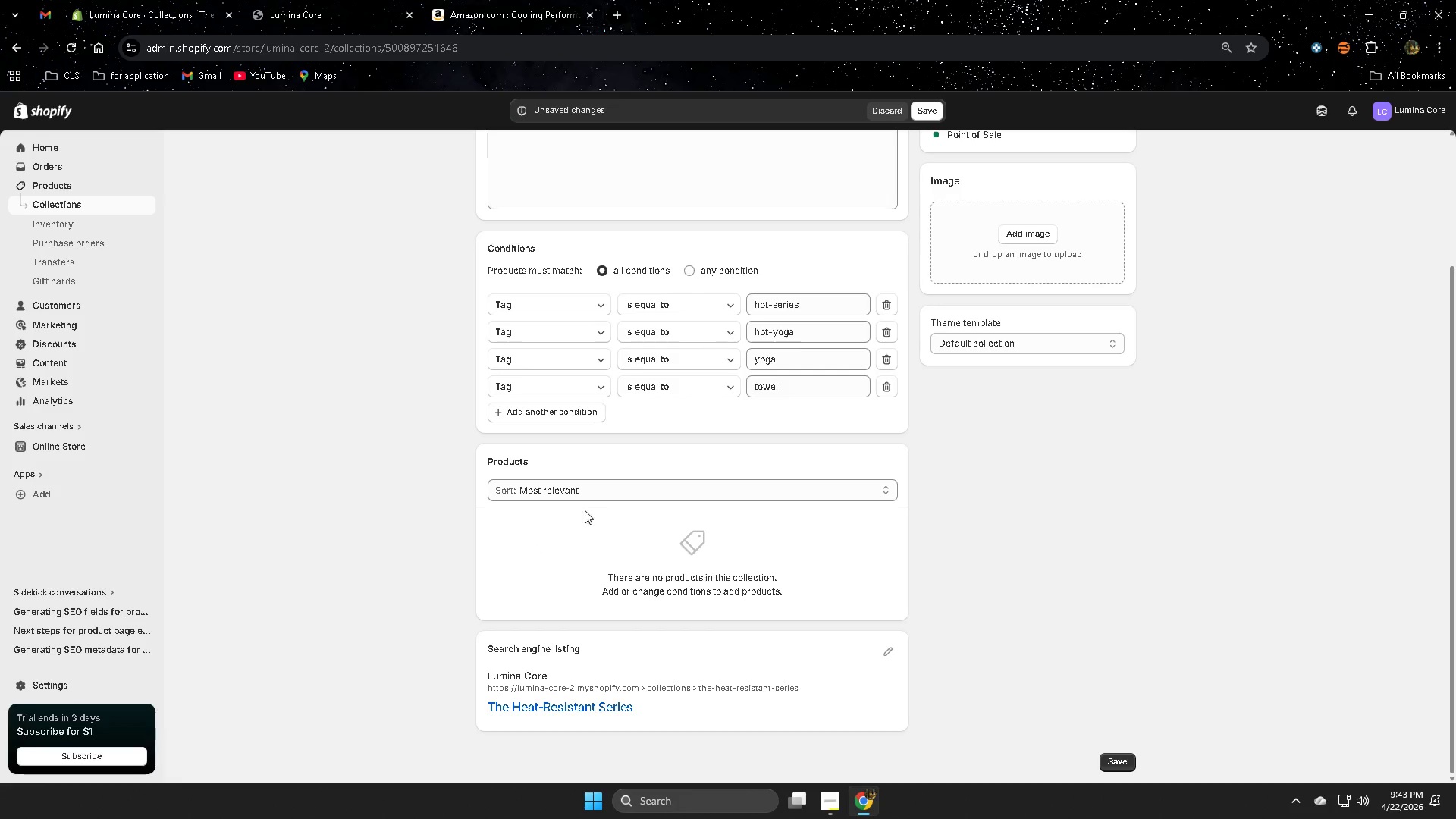 
left_click([598, 491])
 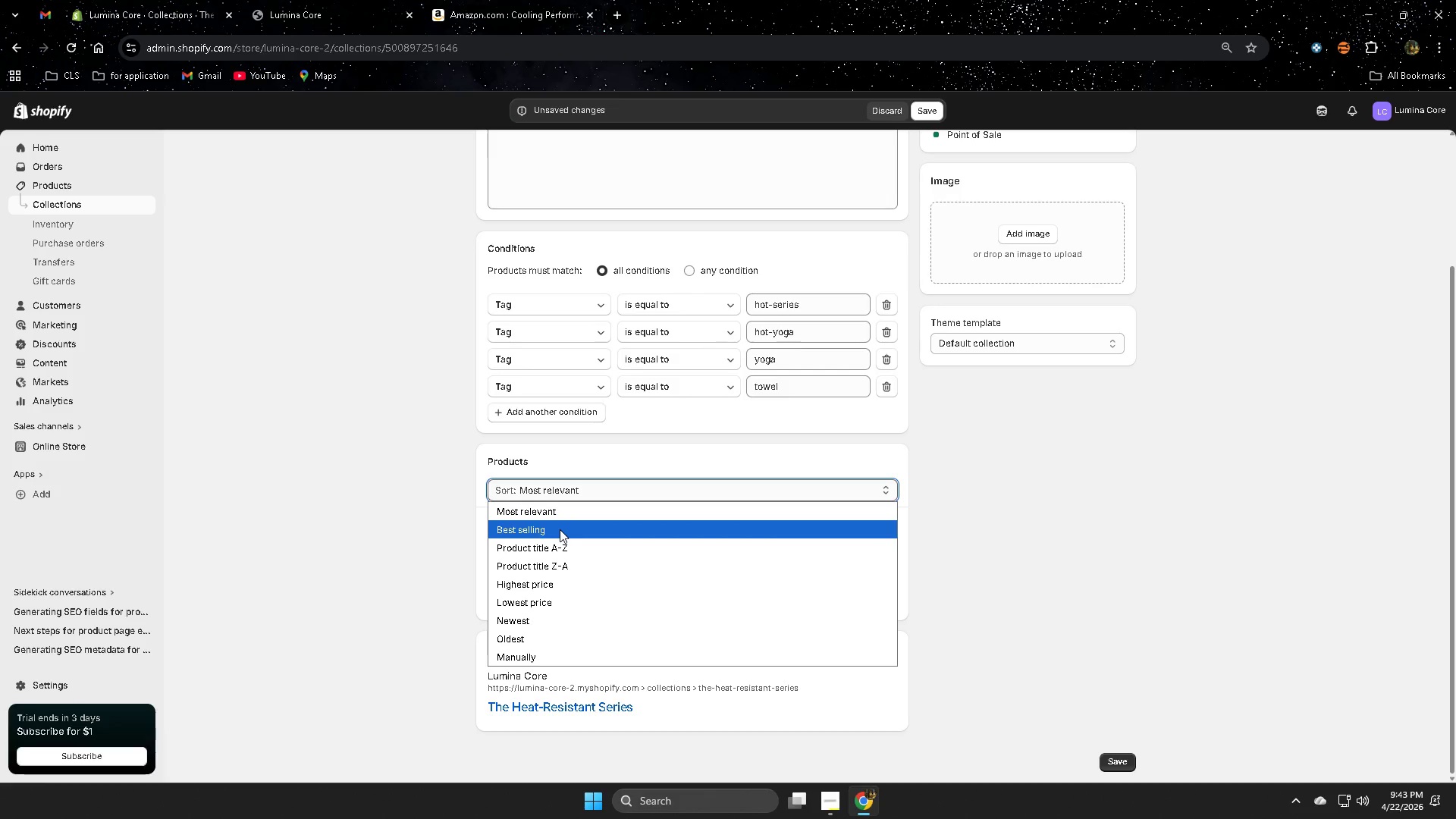 
left_click([560, 529])
 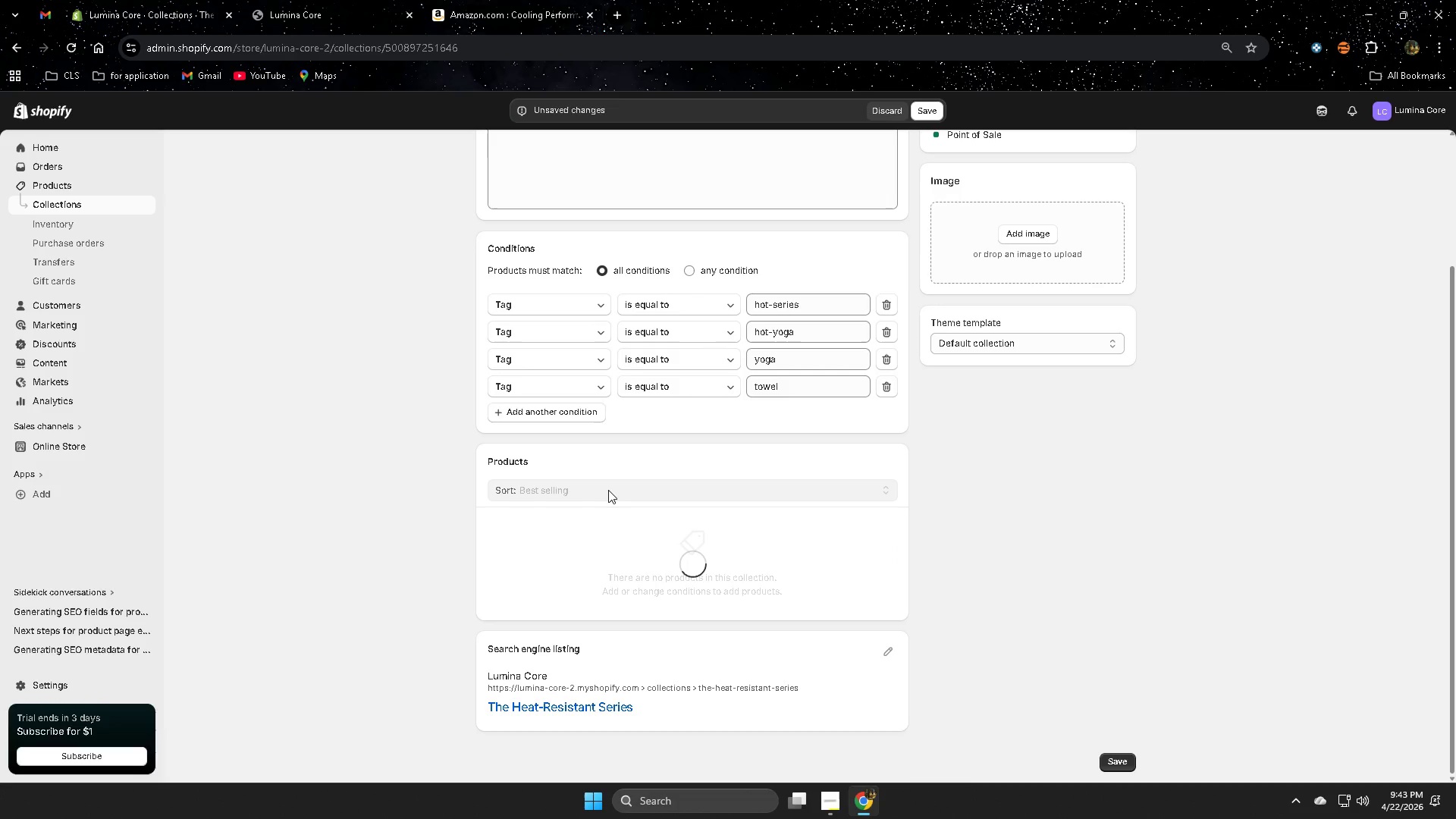 
left_click([608, 490])
 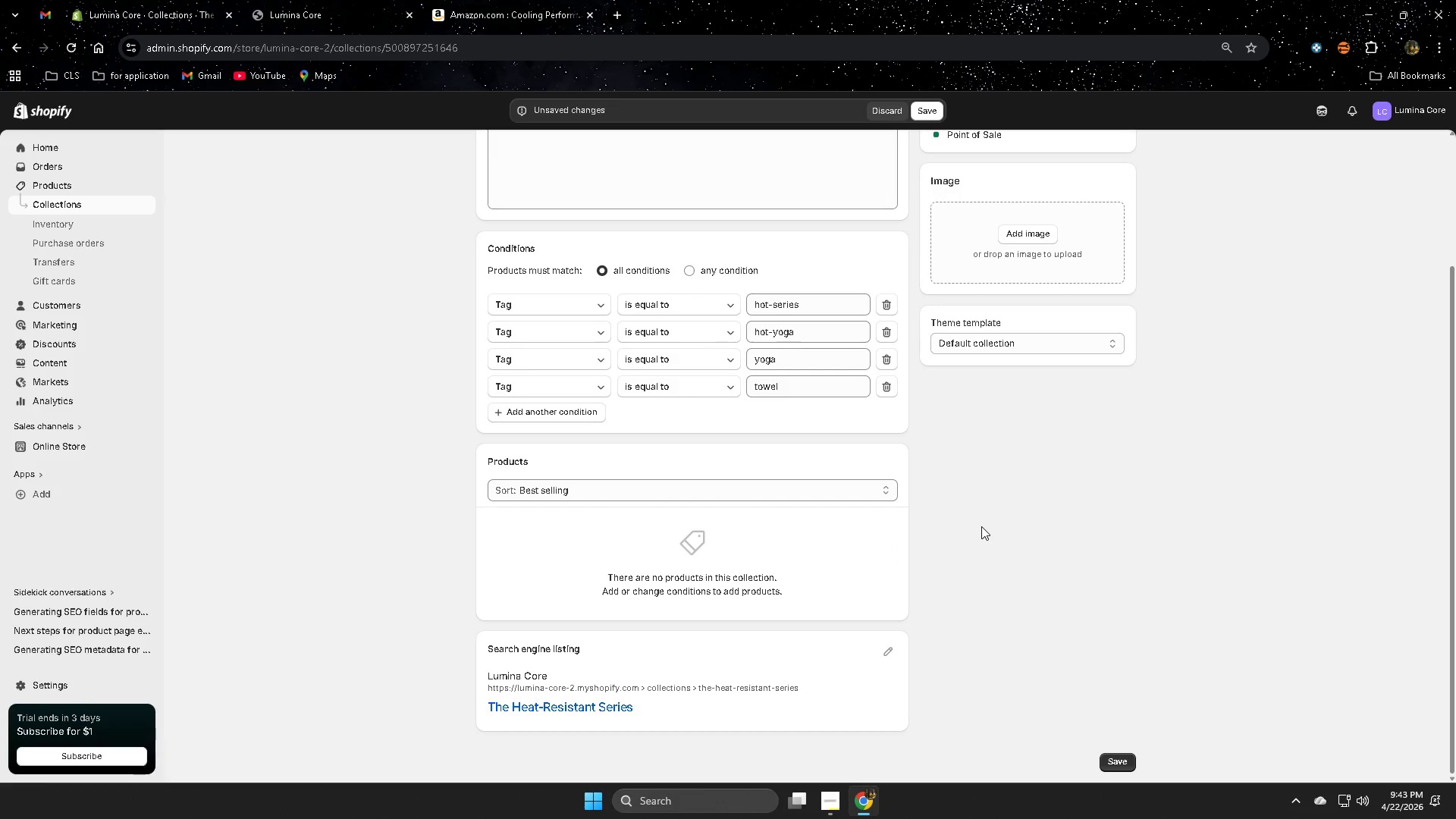 
scroll: coordinate [824, 396], scroll_direction: up, amount: 7.0
 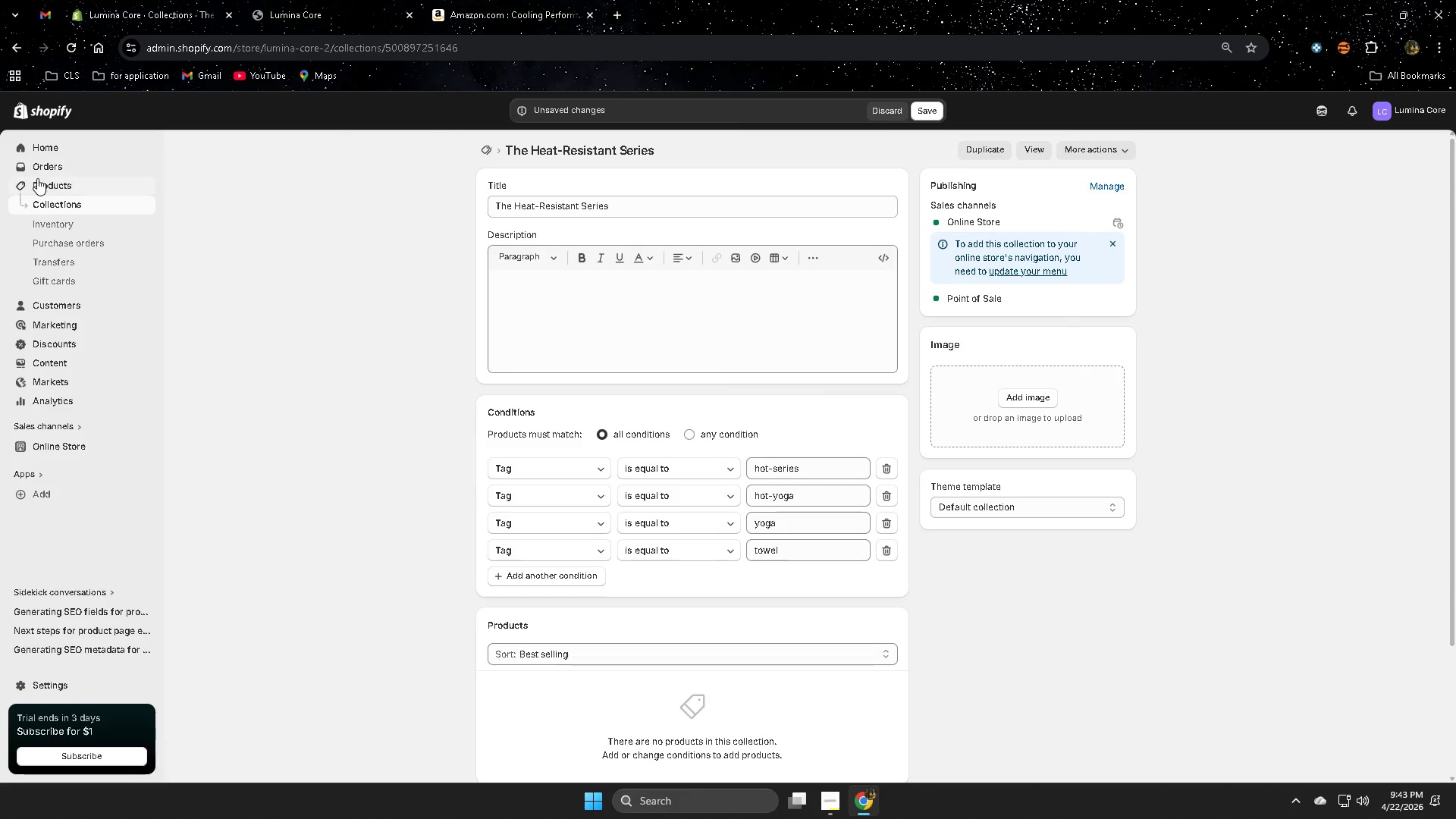 
left_click([57, 202])
 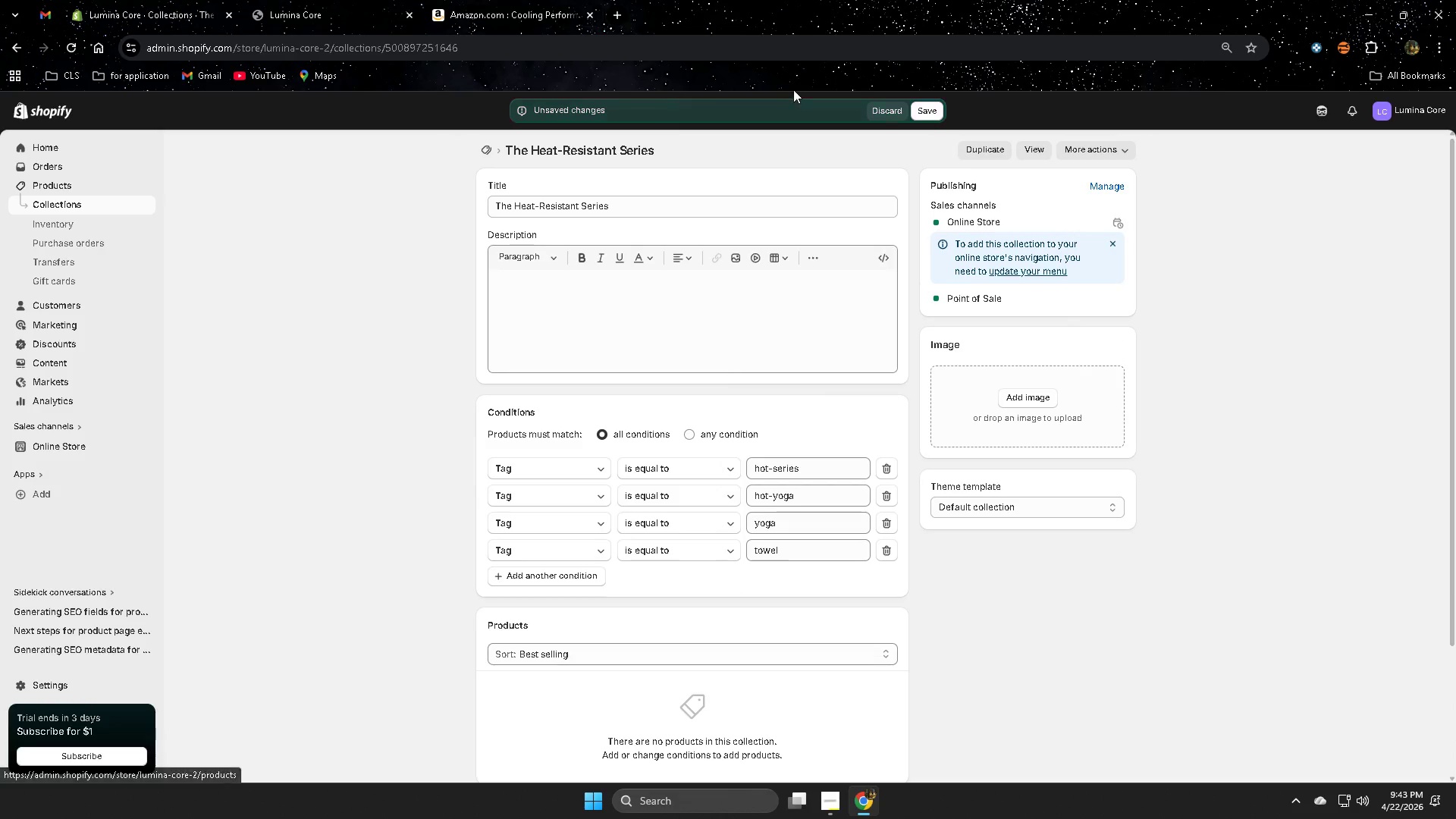 
left_click([890, 109])
 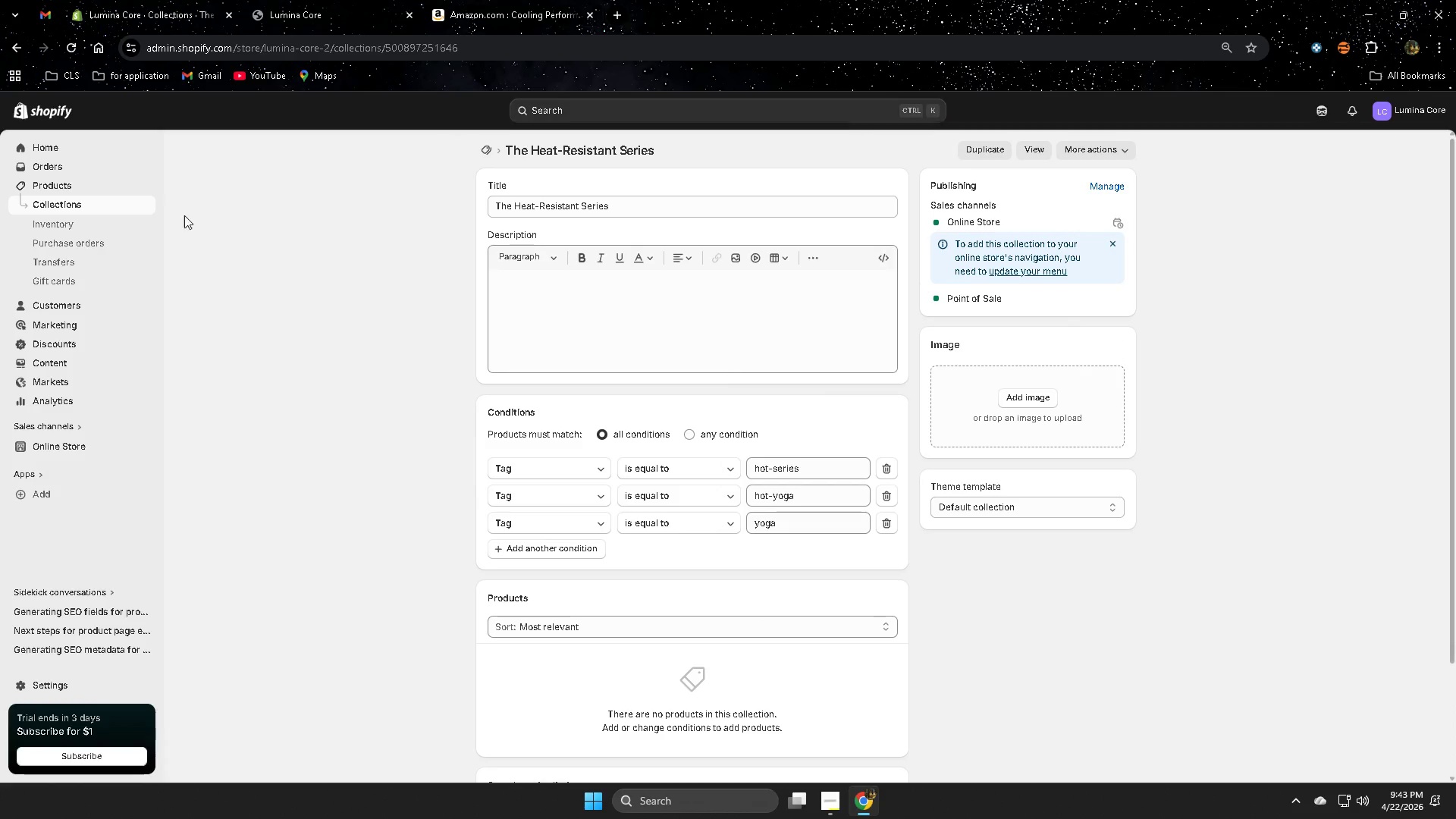 
scroll: coordinate [245, 413], scroll_direction: up, amount: 4.0
 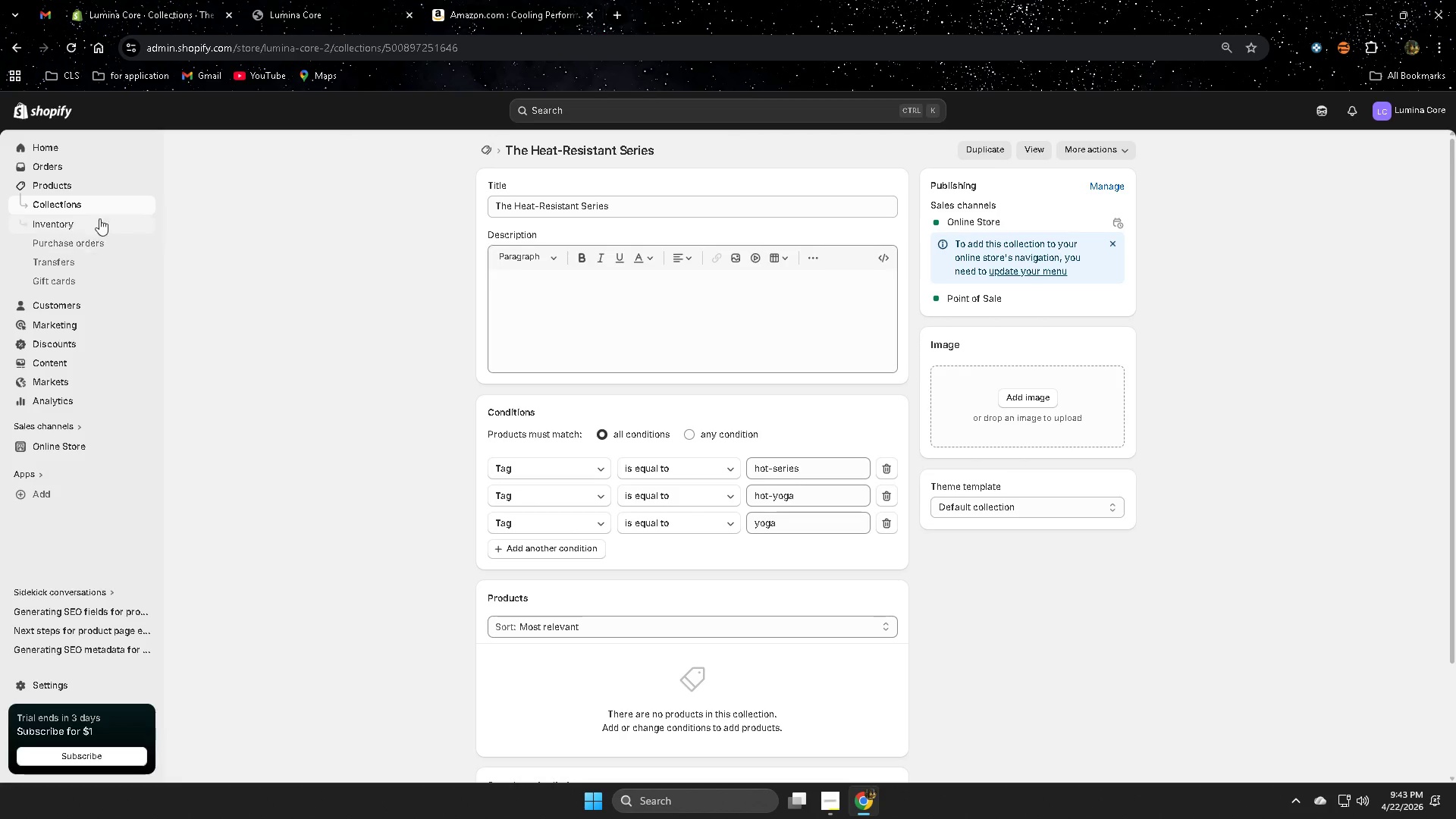 
left_click([78, 200])
 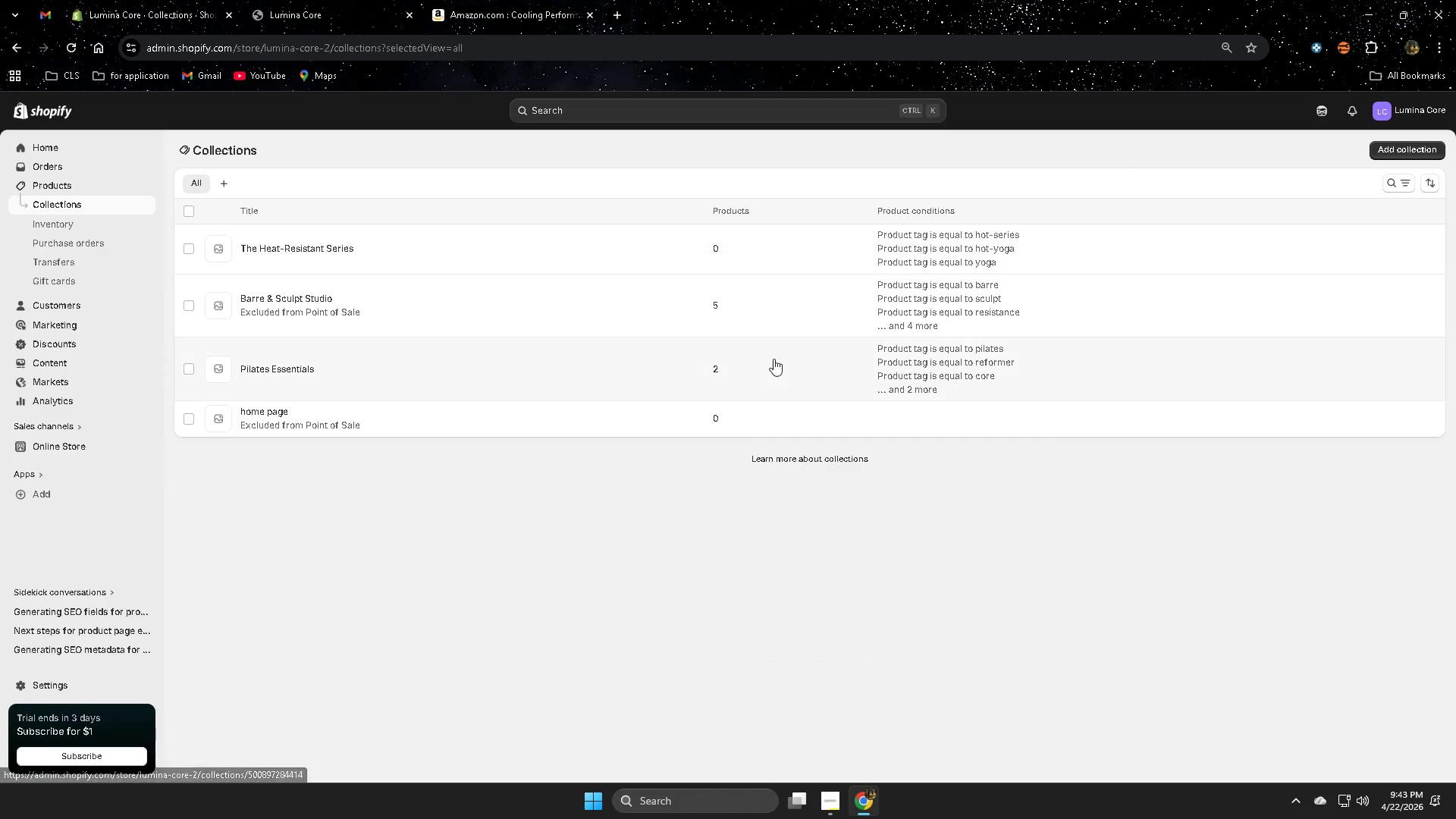 
wait(5.14)
 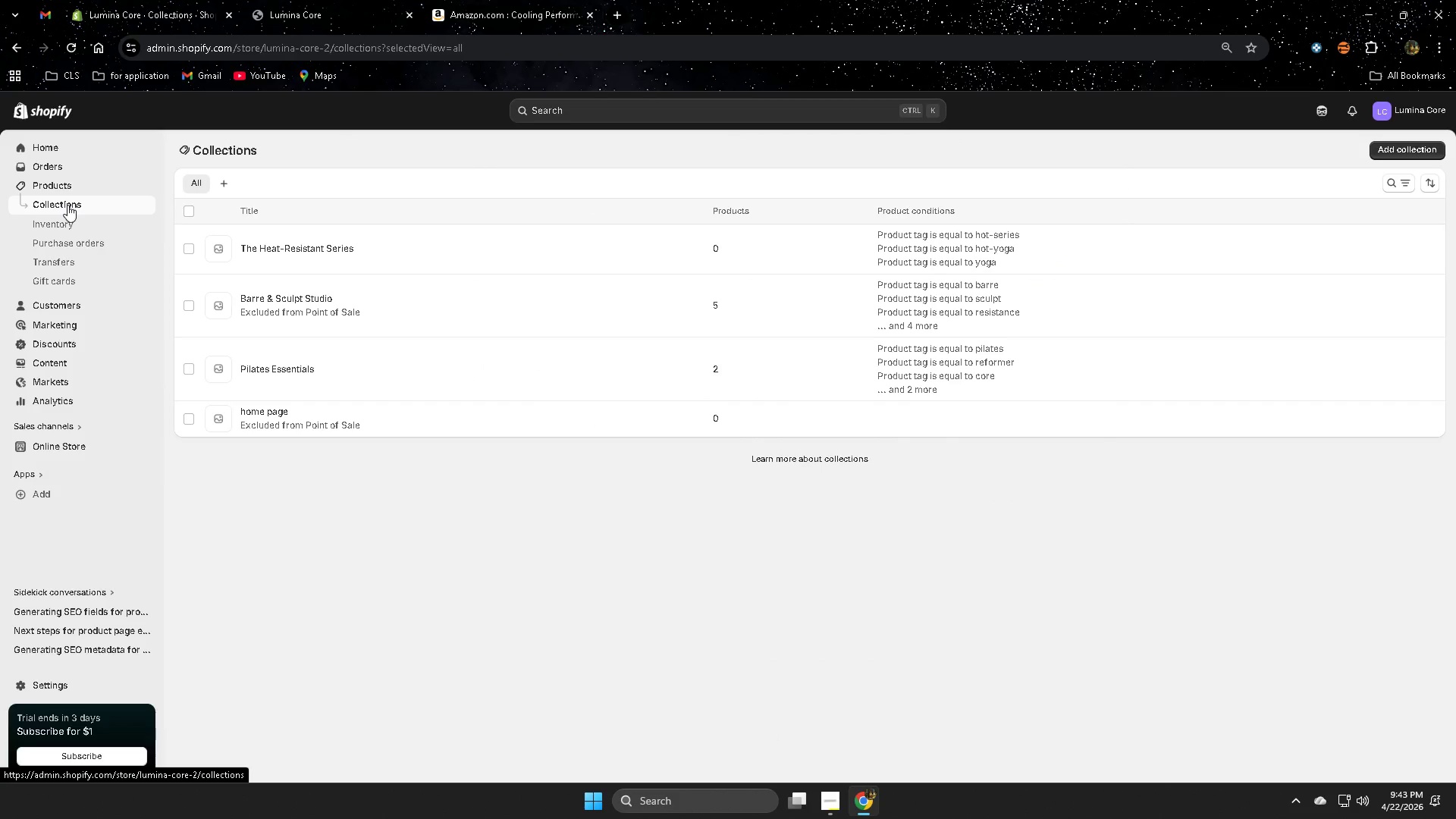 
left_click([190, 211])
 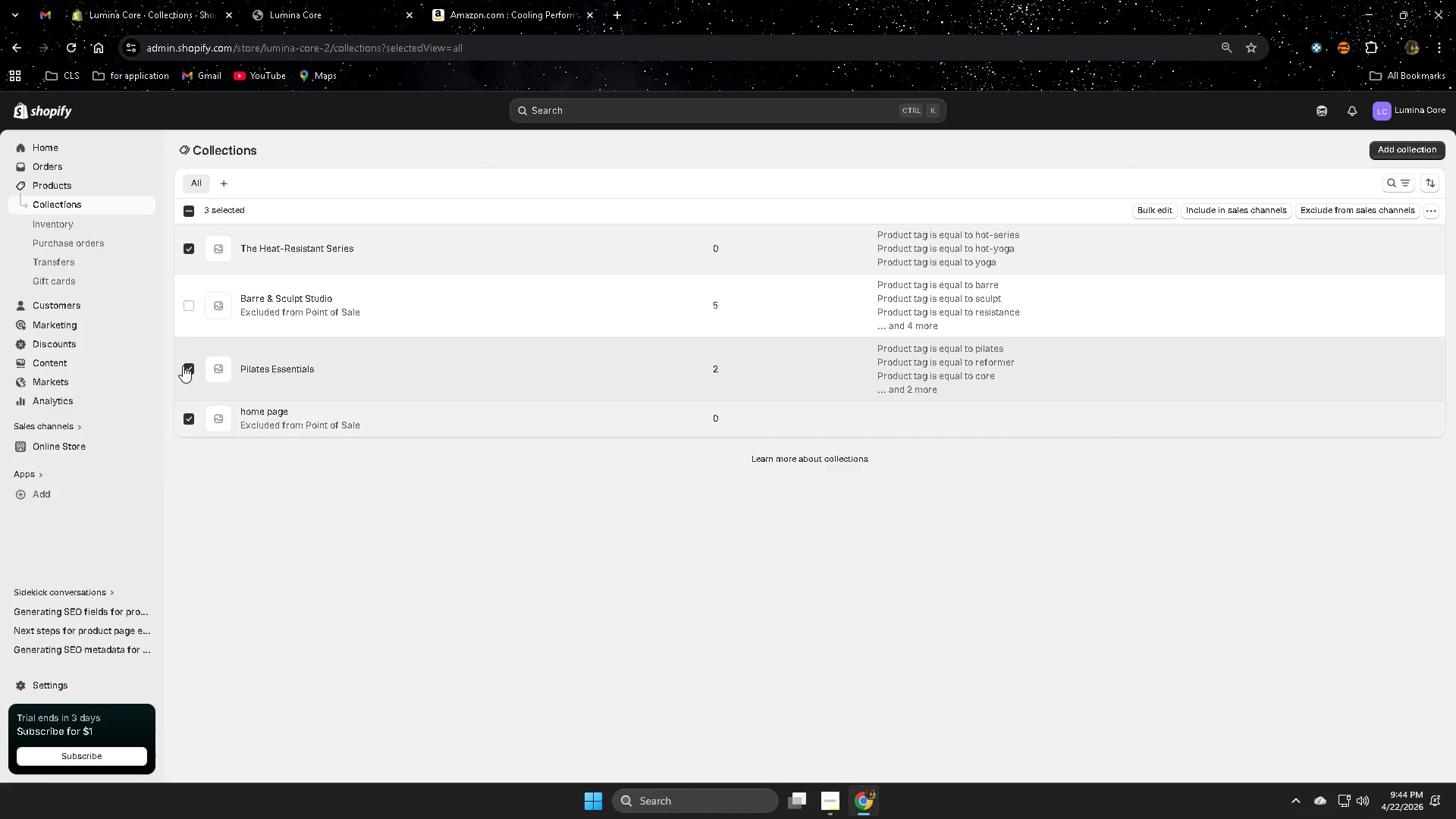 
left_click([188, 375])
 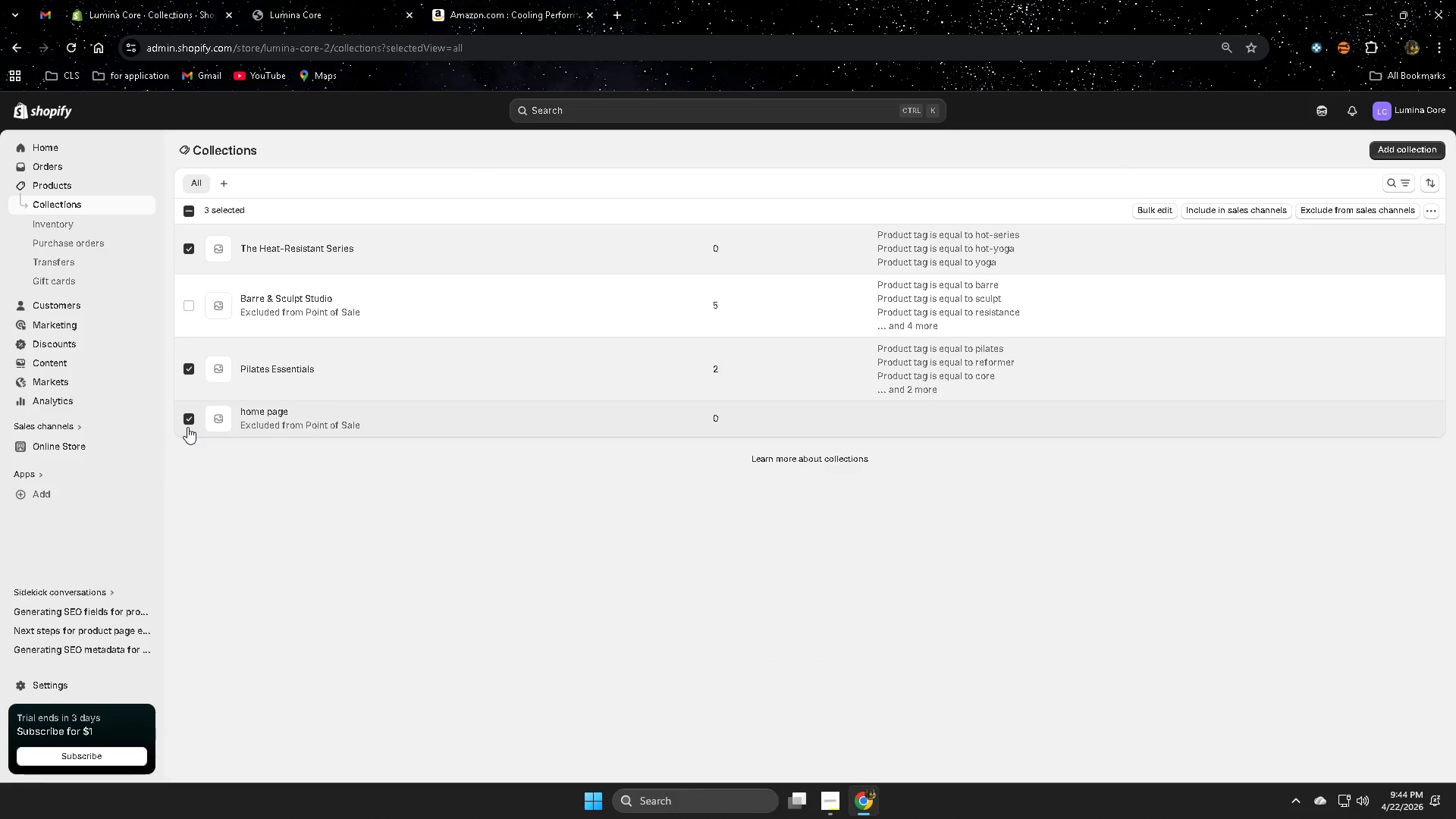 
left_click([187, 427])
 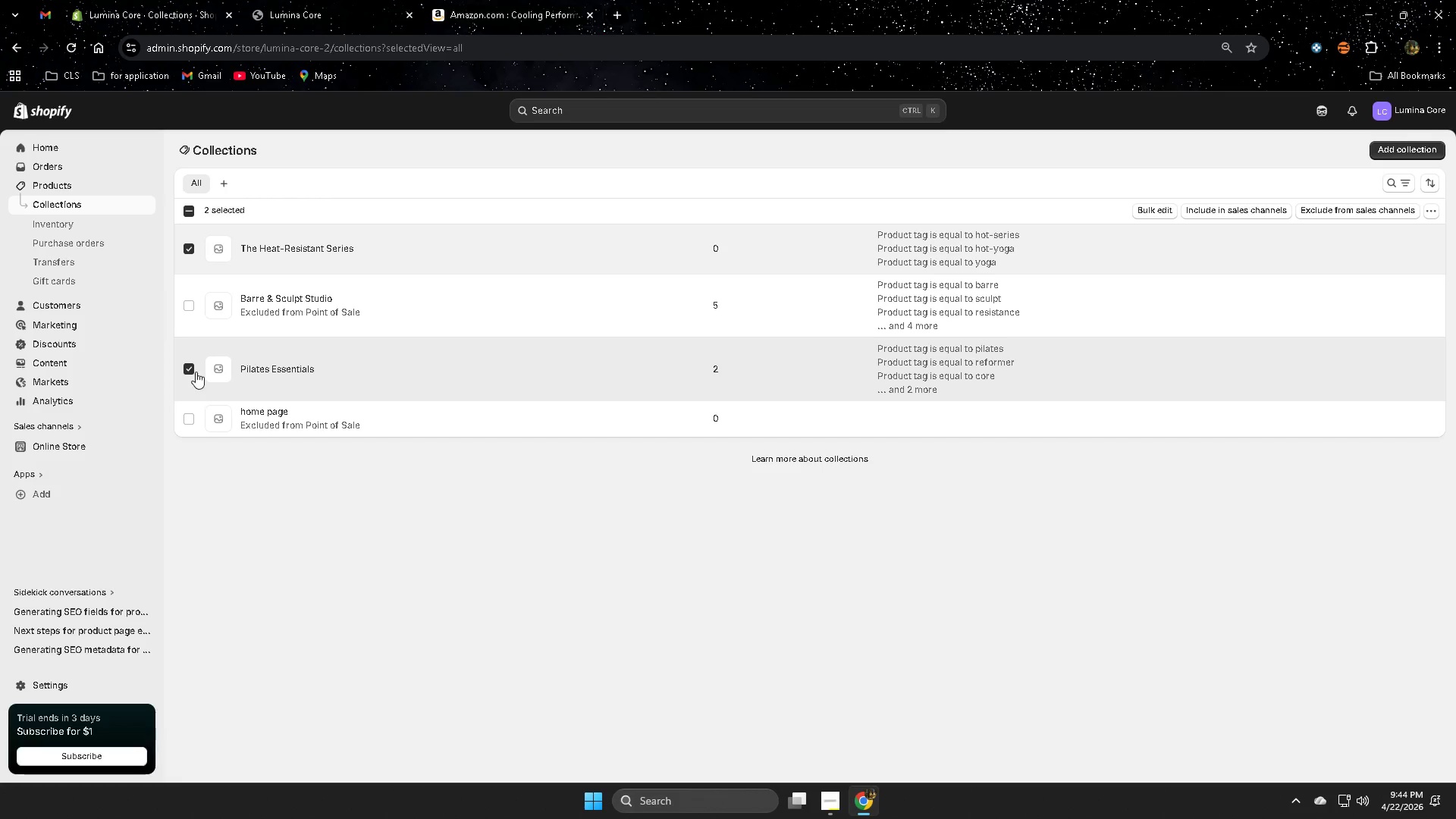 
left_click([194, 371])
 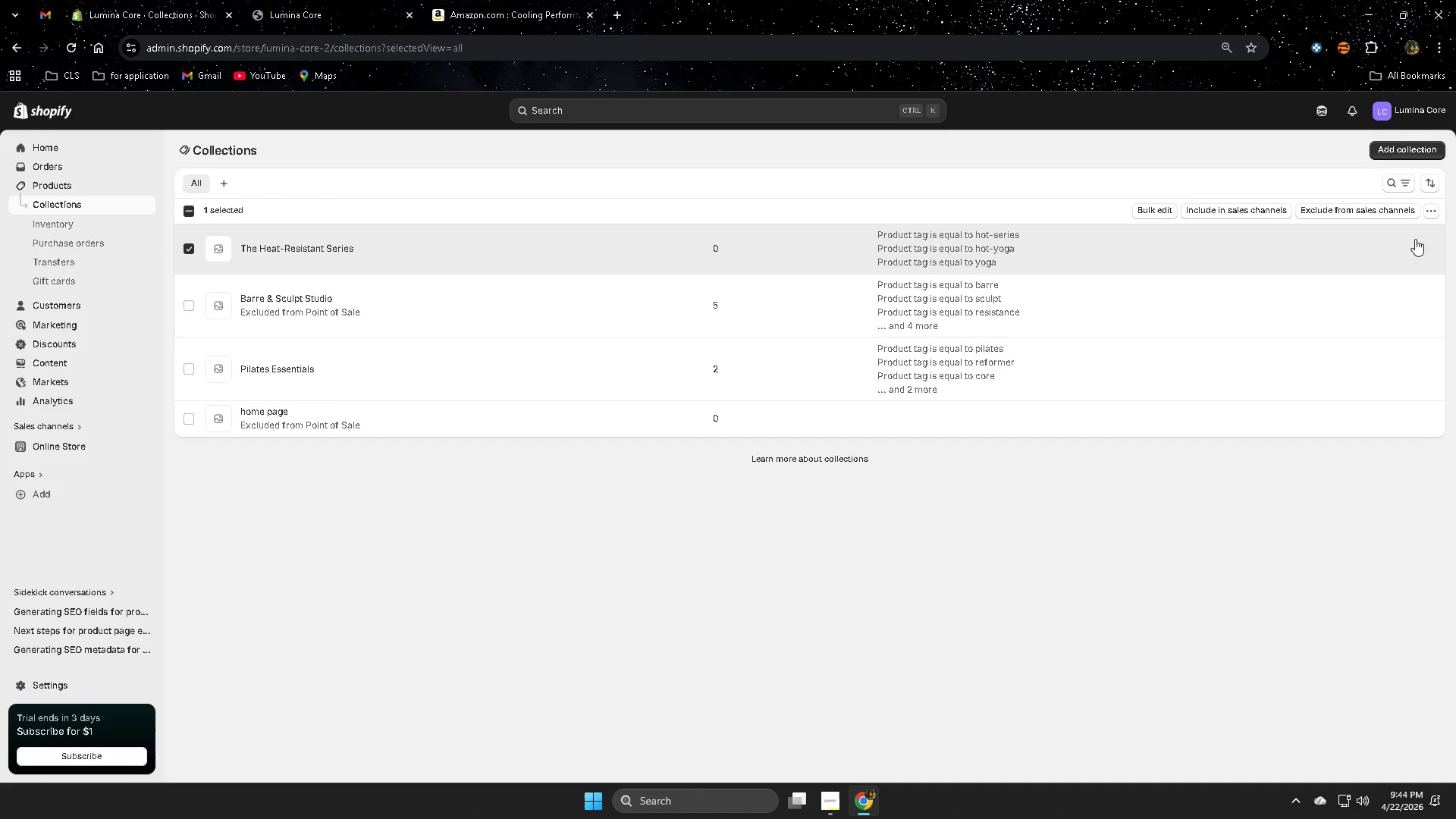 
left_click([1436, 213])
 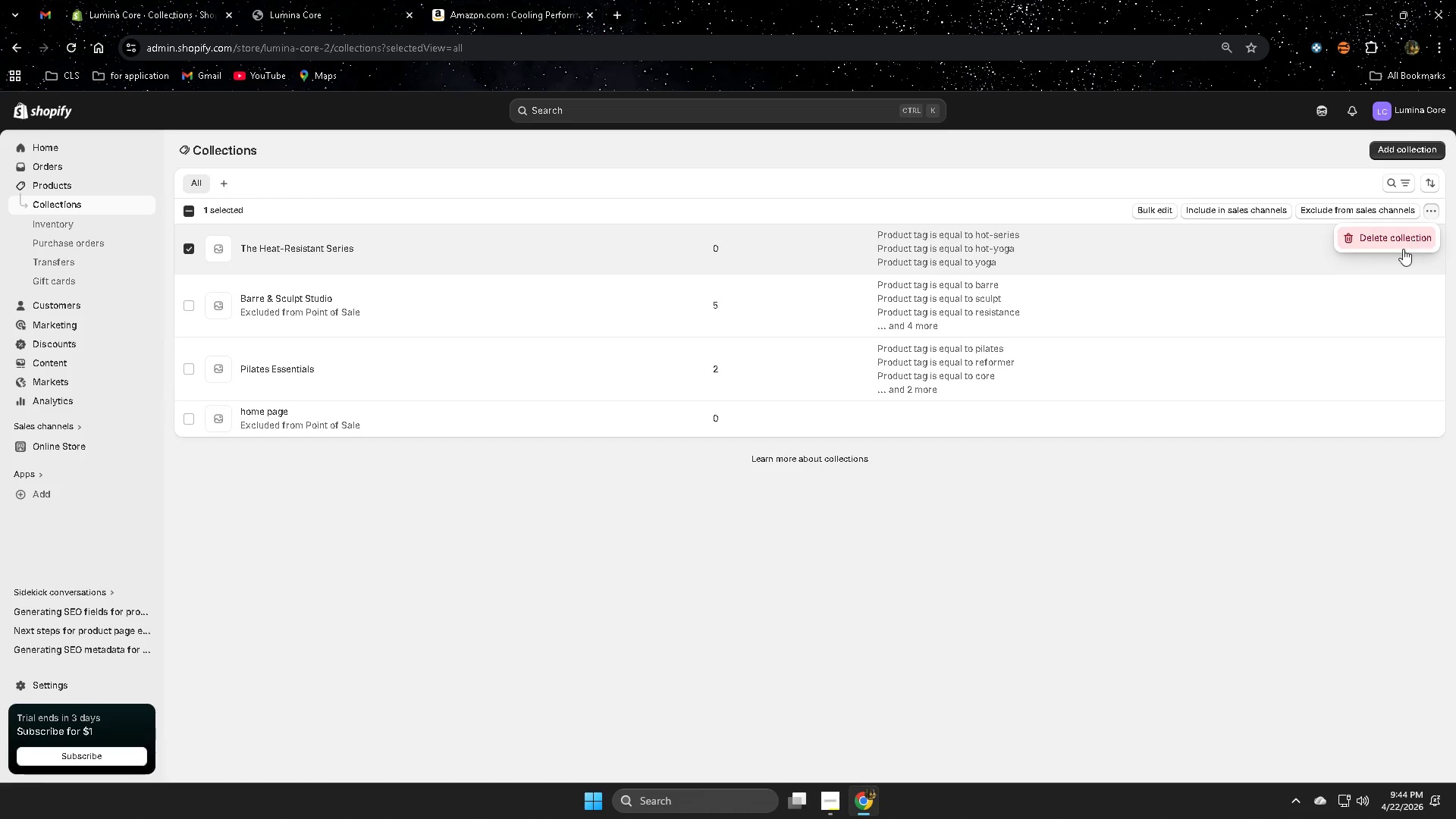 
left_click([1404, 239])
 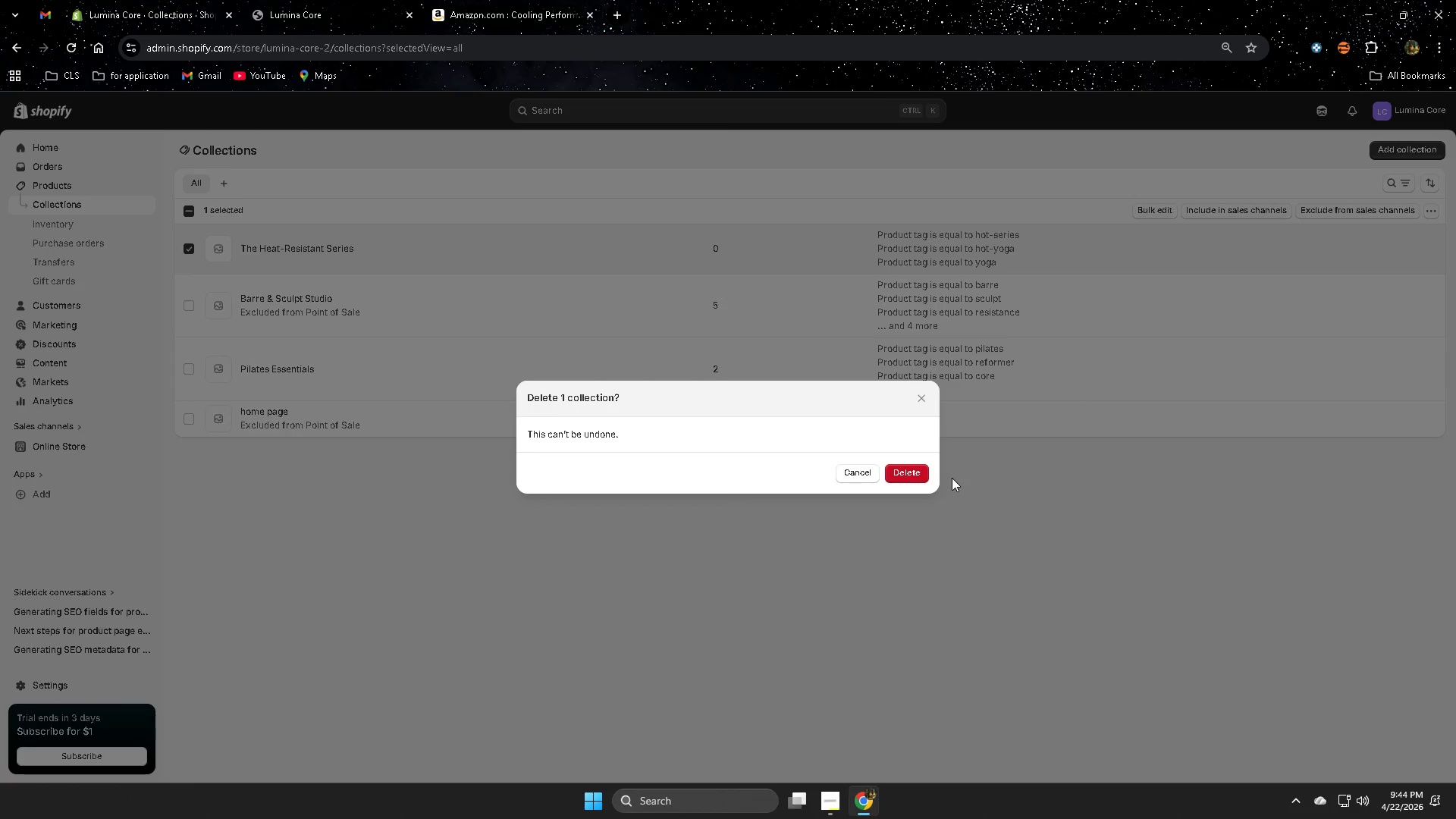 
left_click([910, 474])
 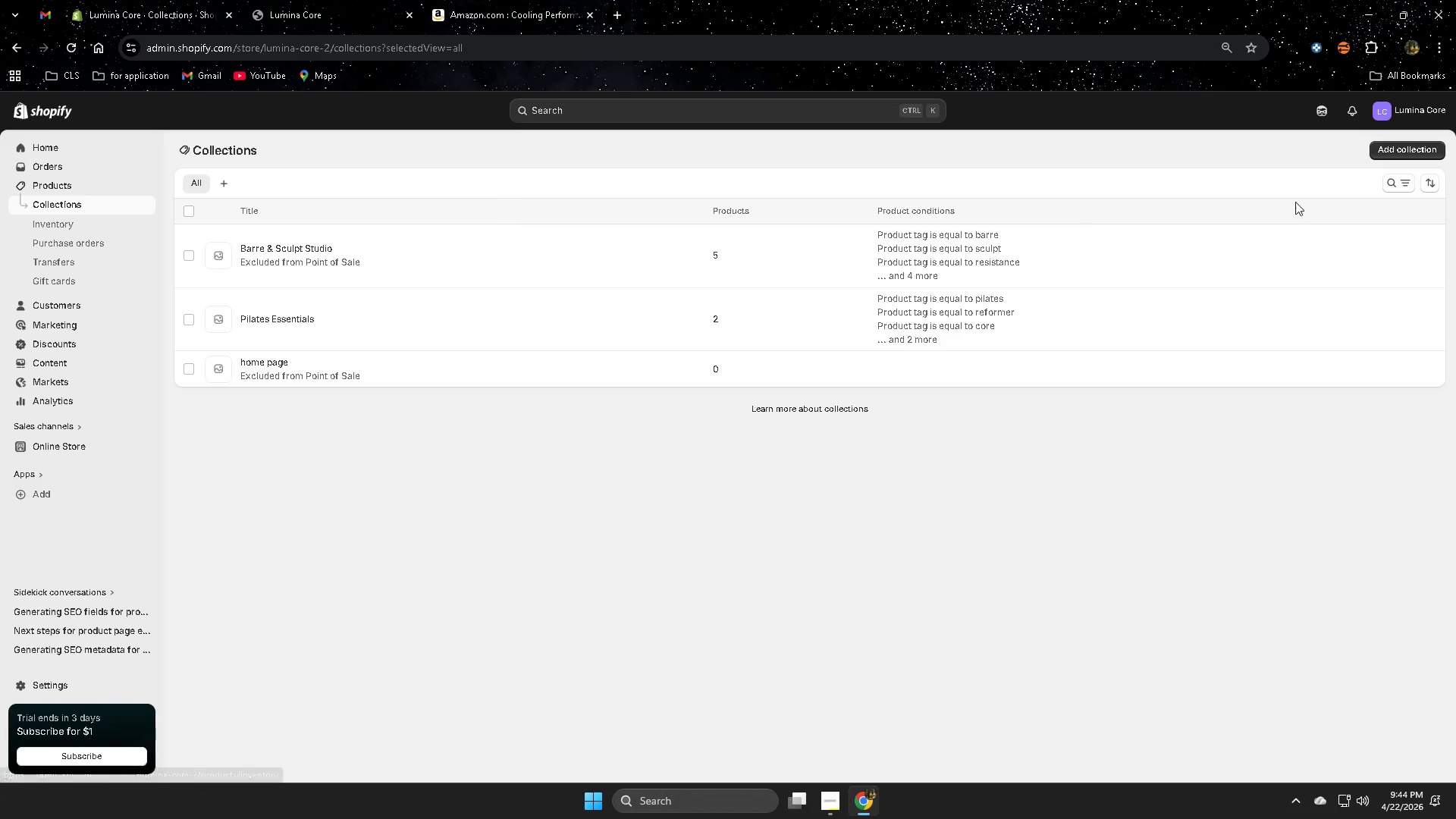 
wait(5.16)
 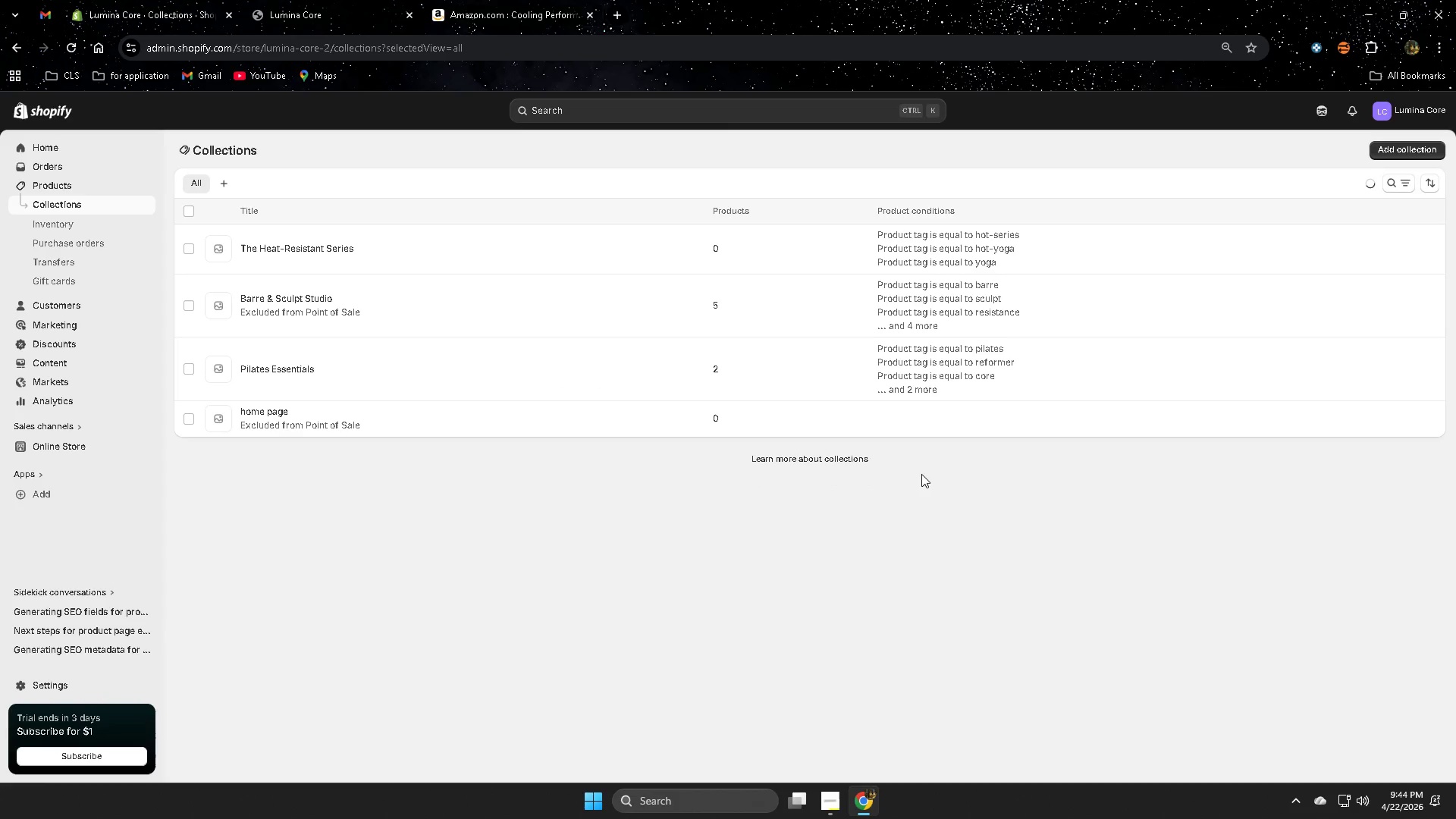 
left_click([1396, 148])
 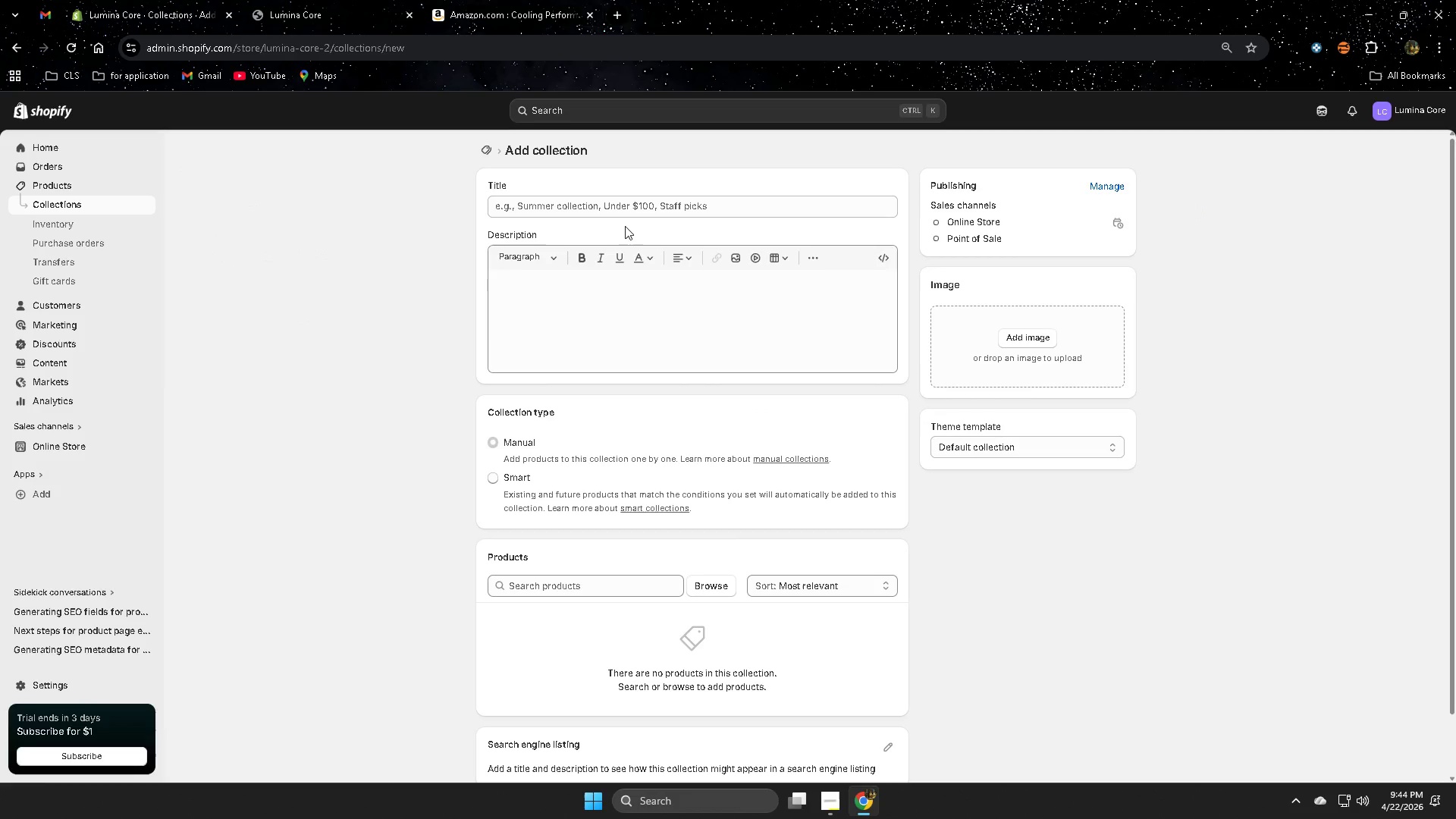 
left_click([748, 205])
 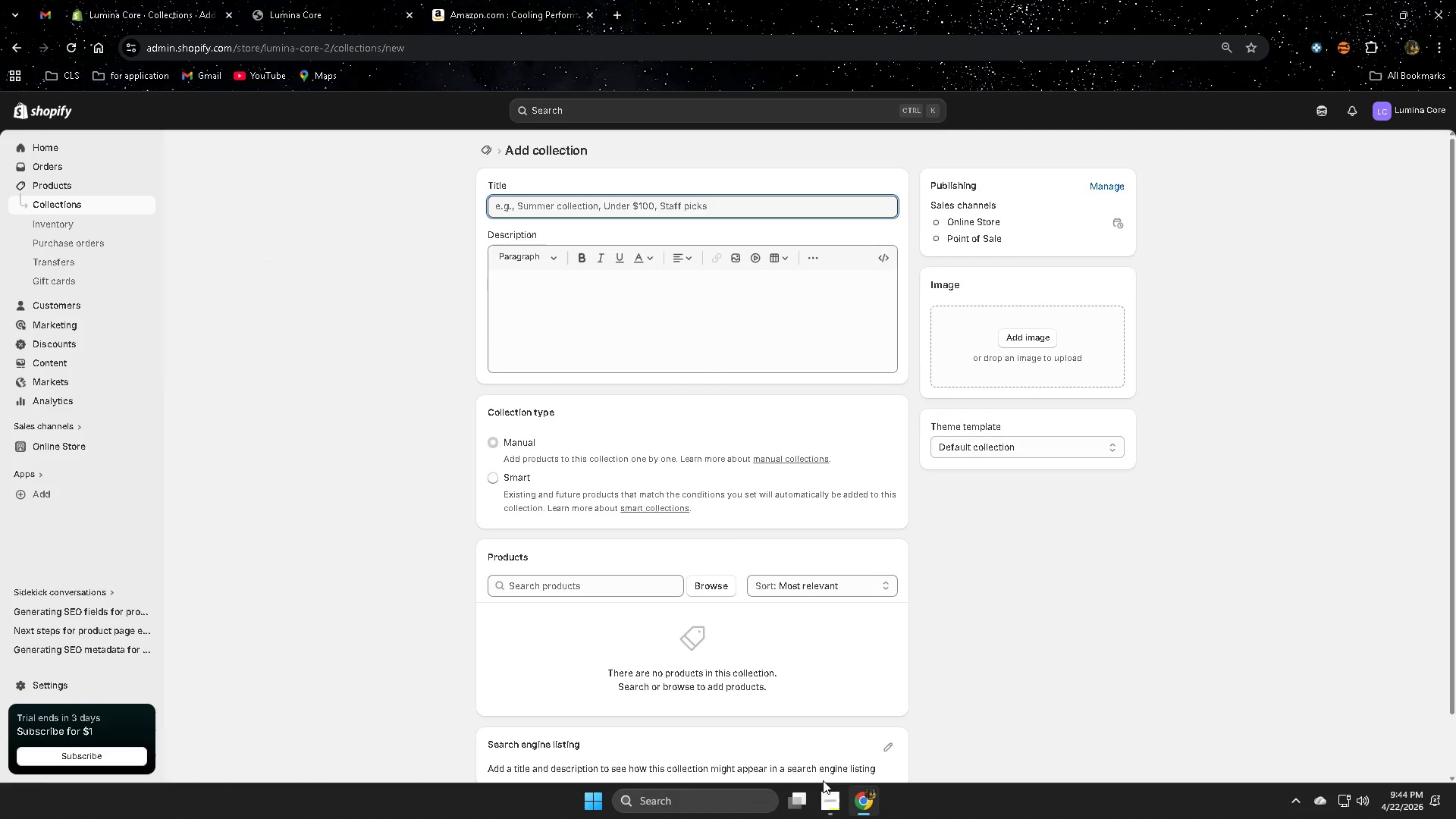 
left_click([824, 797])